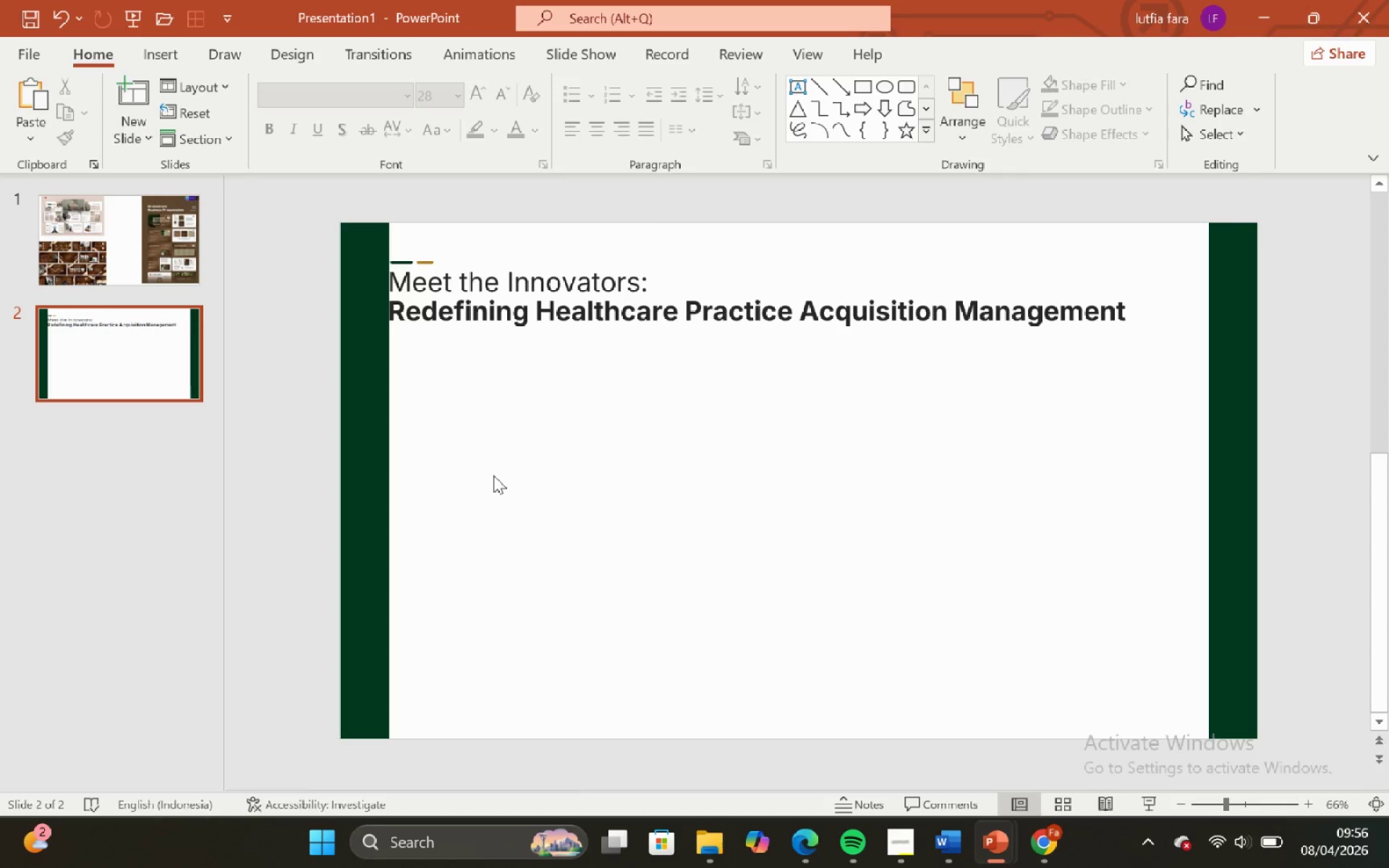 
wait(12.28)
 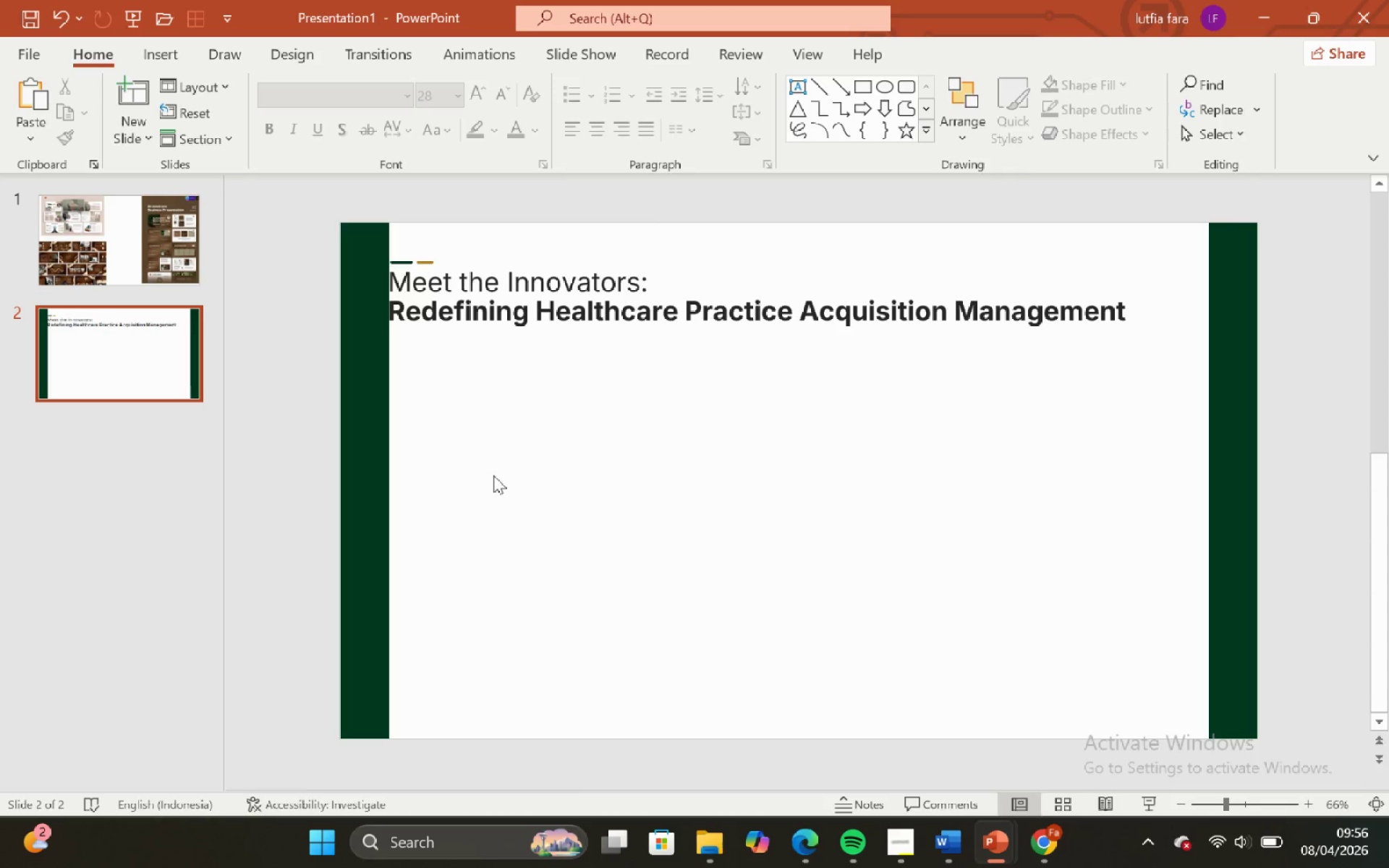 
left_click([579, 375])
 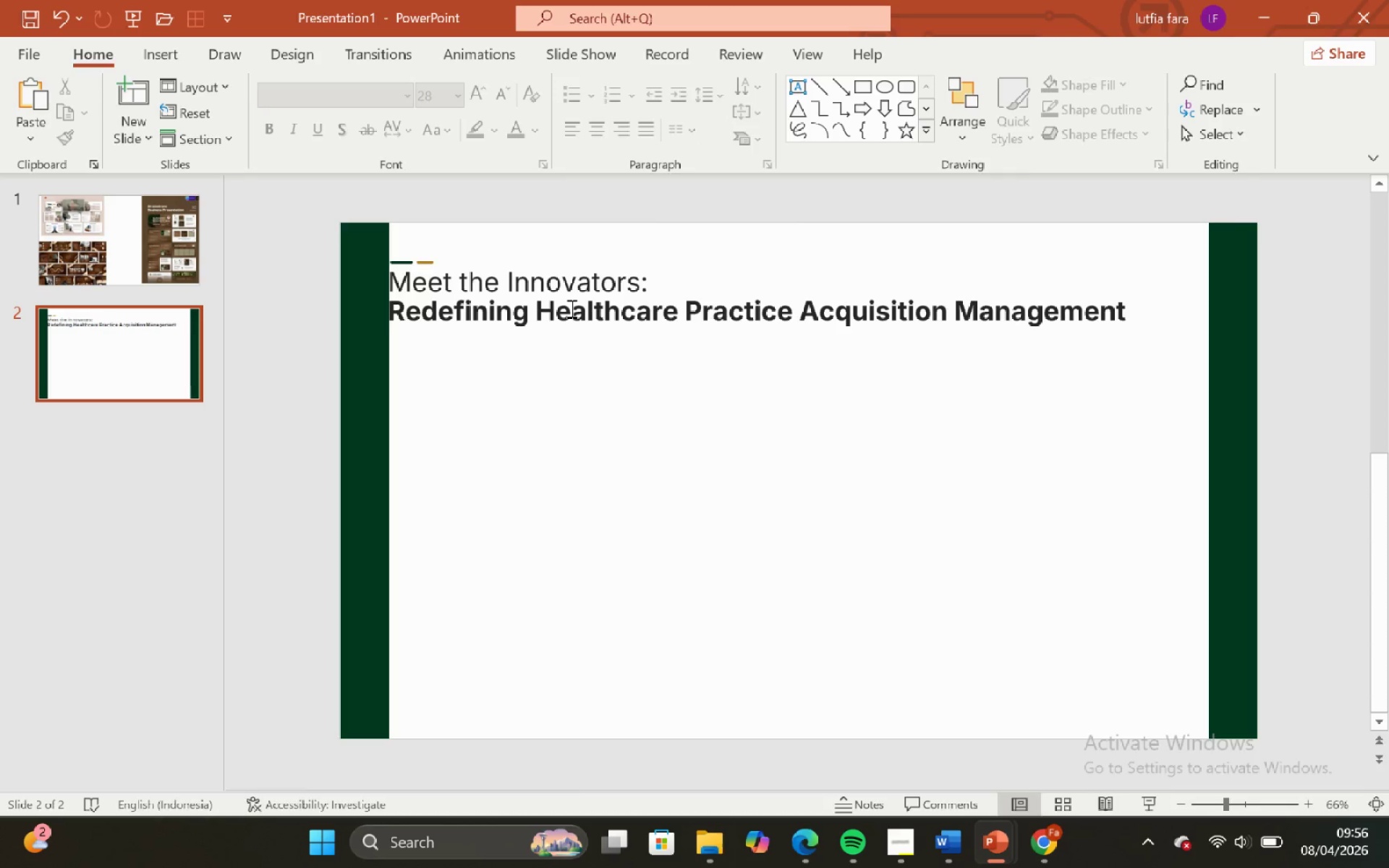 
left_click([570, 308])
 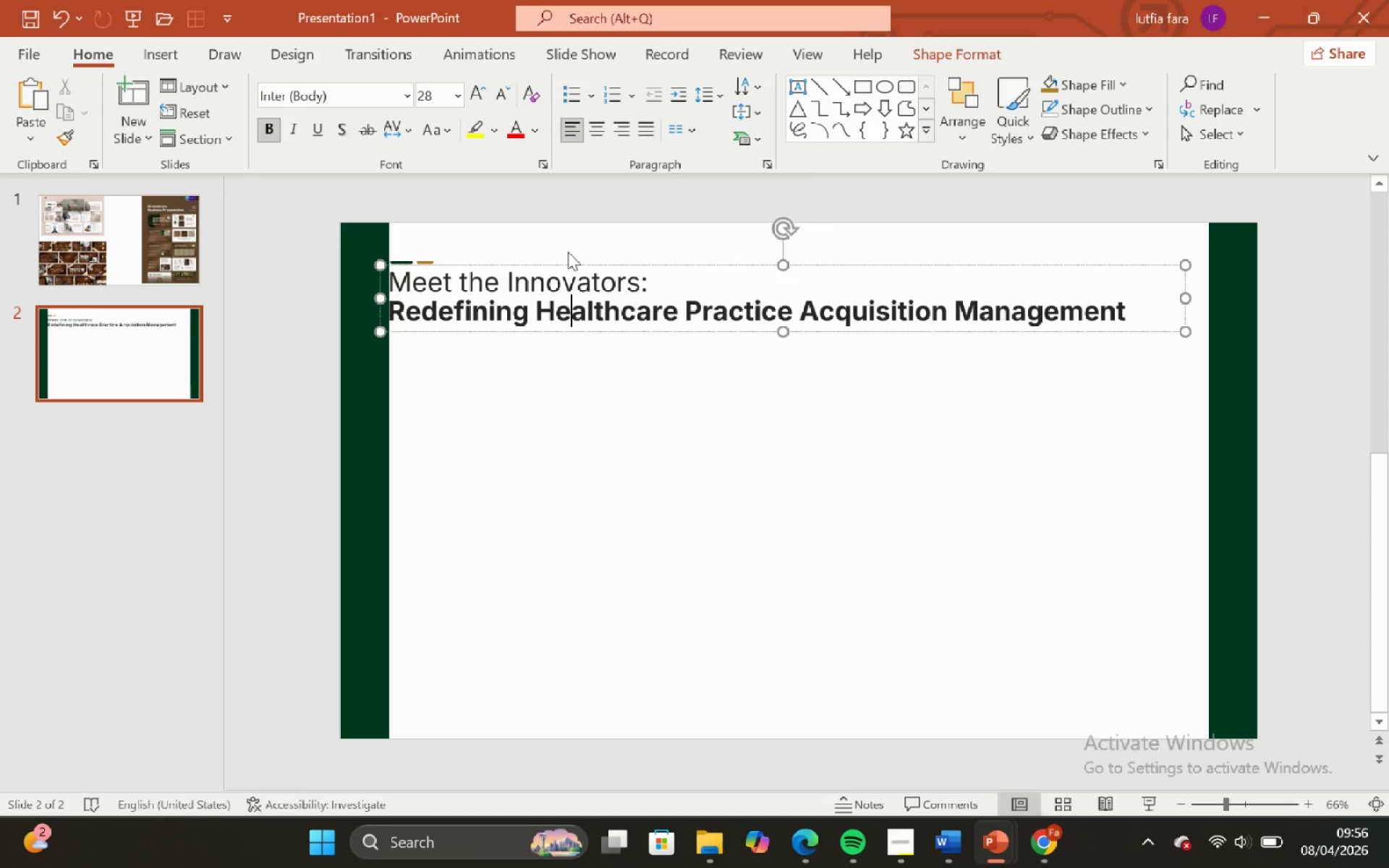 
left_click([568, 252])
 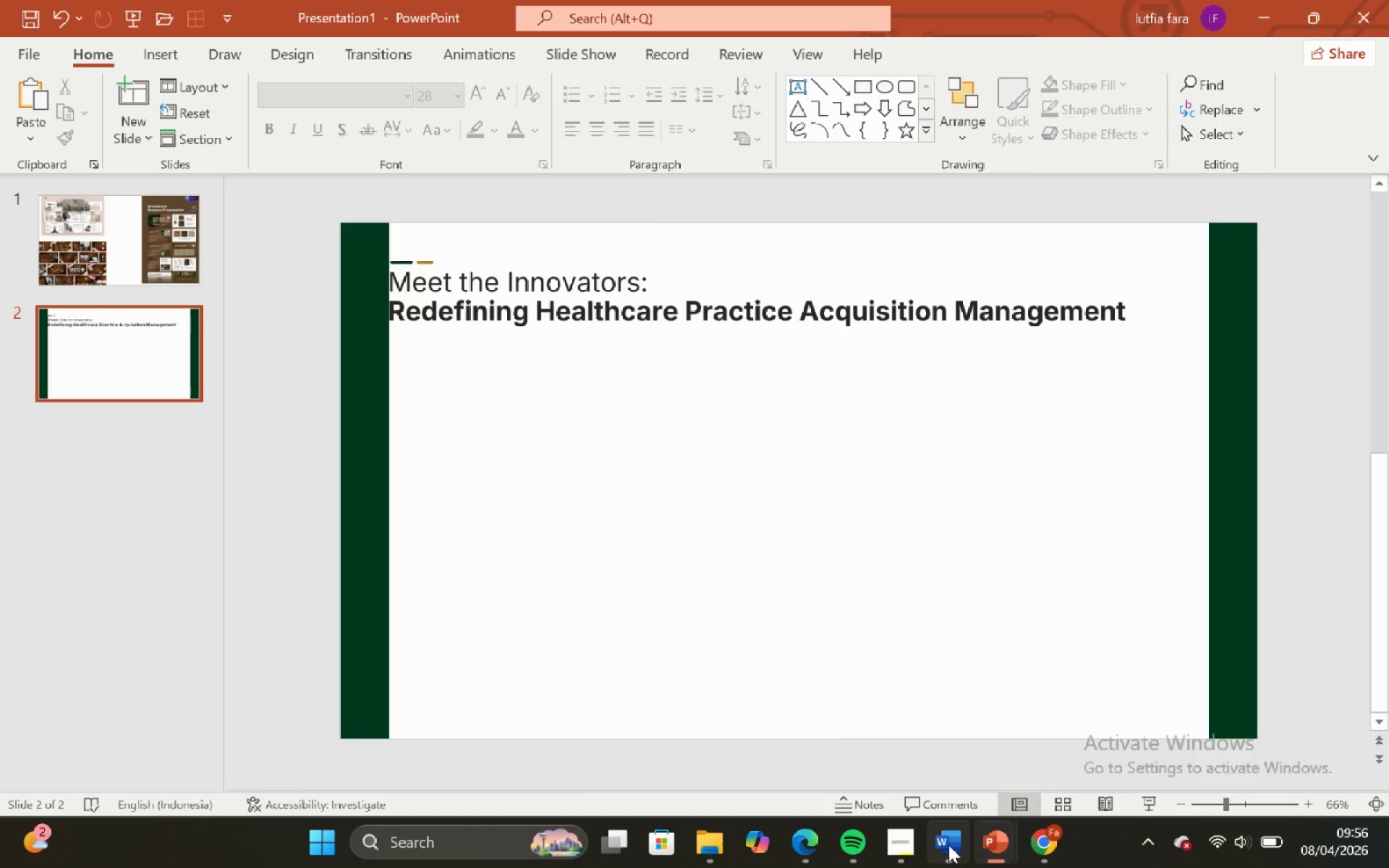 
left_click_drag(start_coordinate=[909, 711], to_coordinate=[902, 695])
 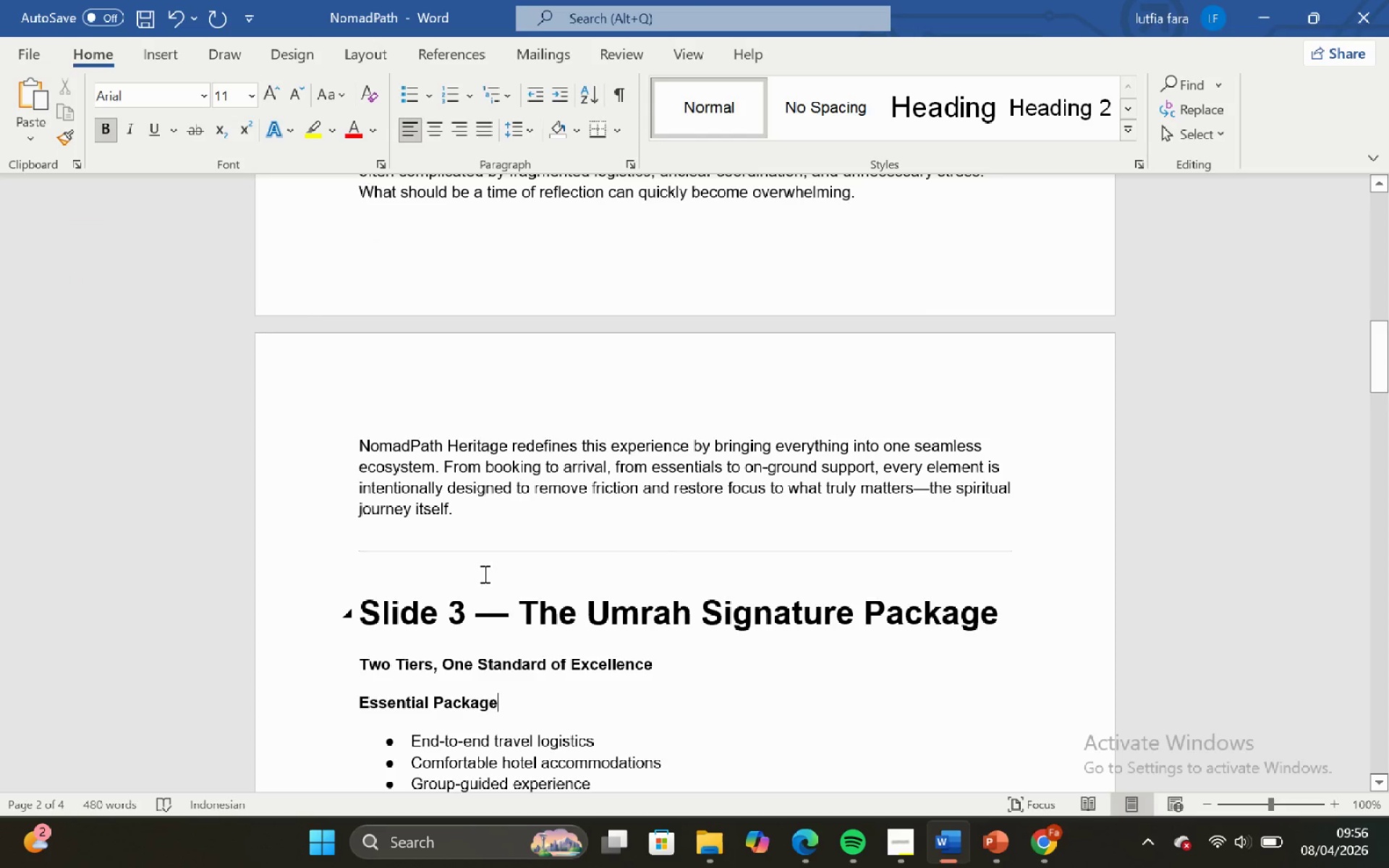 
scroll: coordinate [498, 529], scroll_direction: up, amount: 5.0
 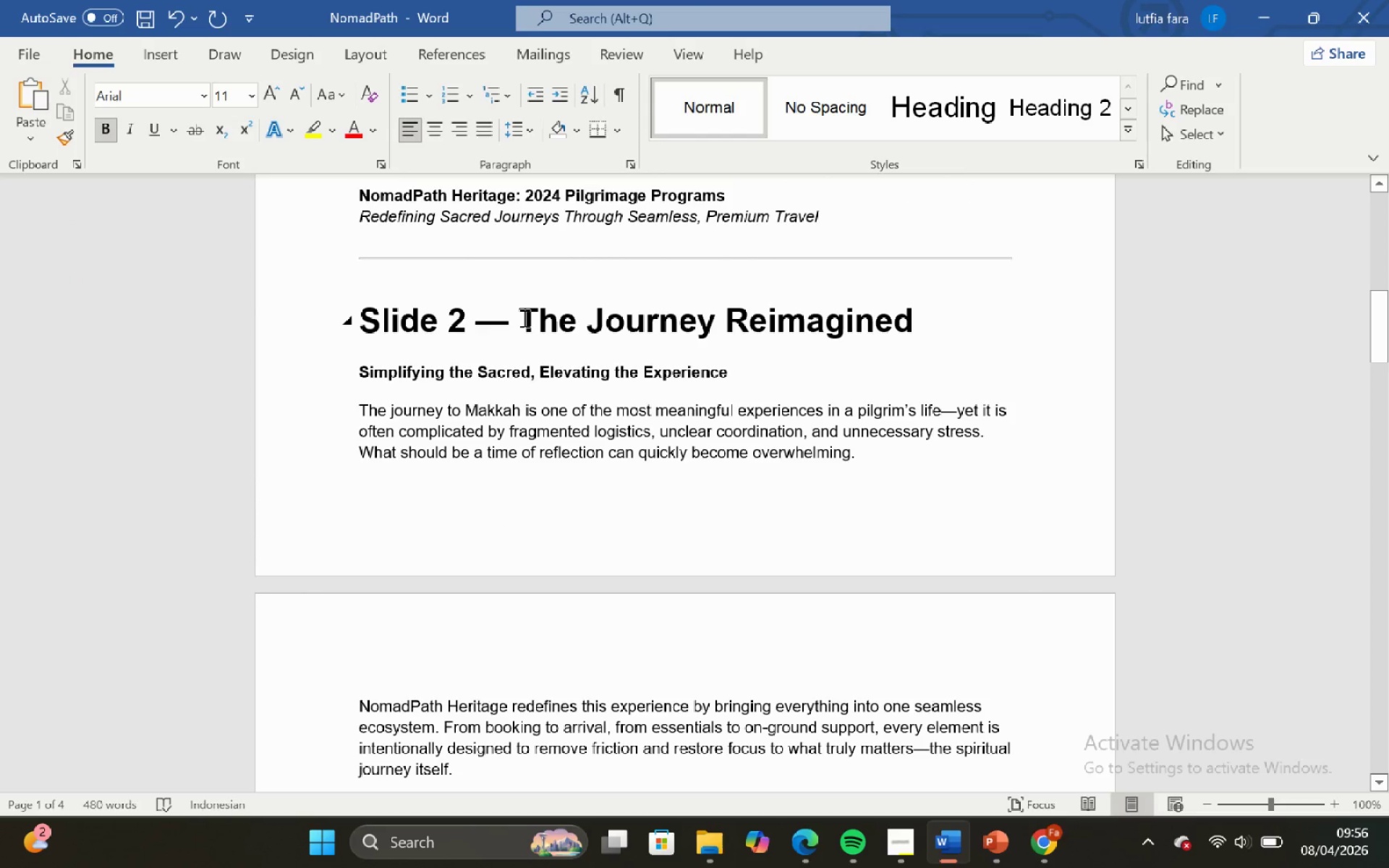 
left_click_drag(start_coordinate=[523, 318], to_coordinate=[971, 332])
 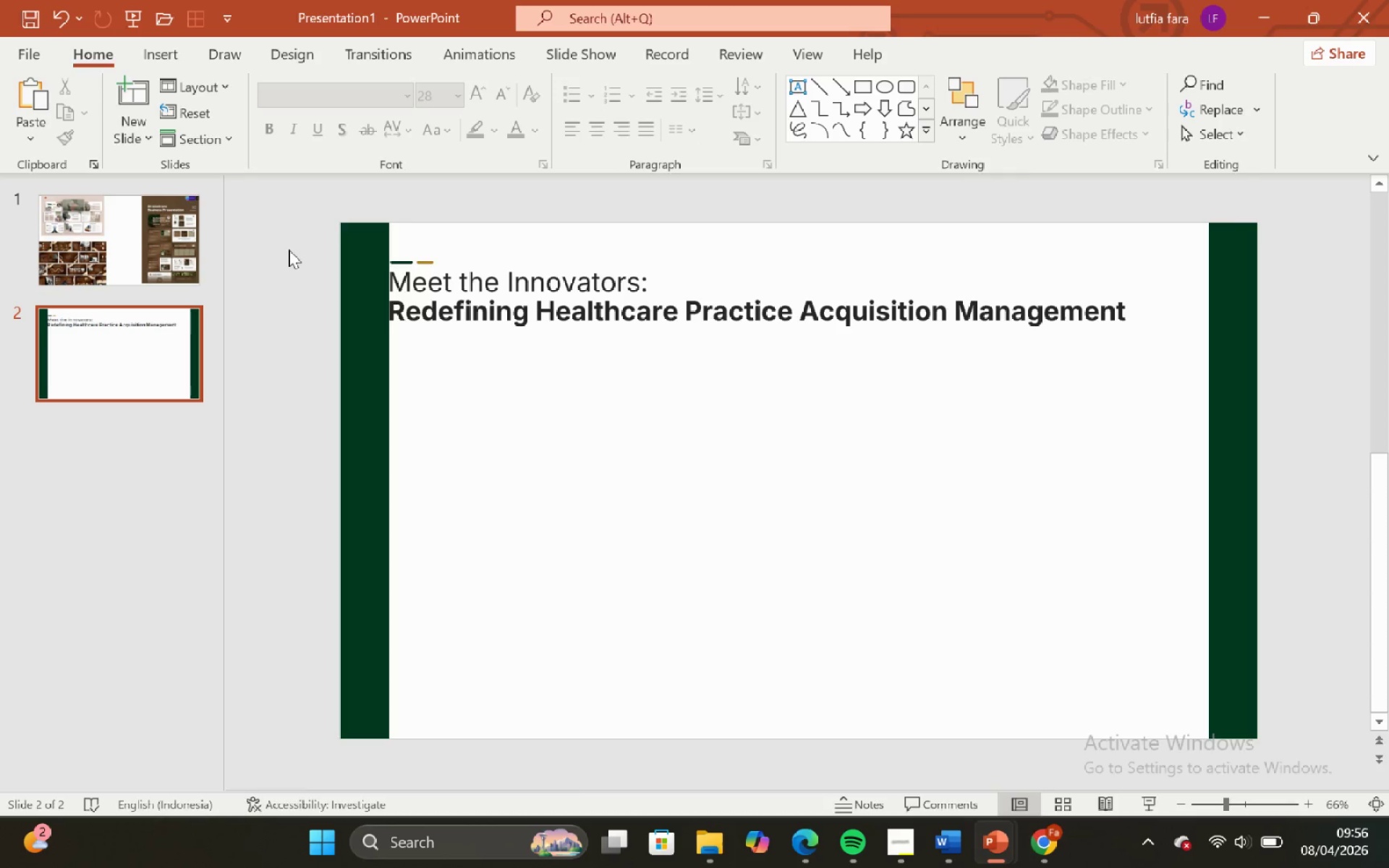 
wait(6.48)
 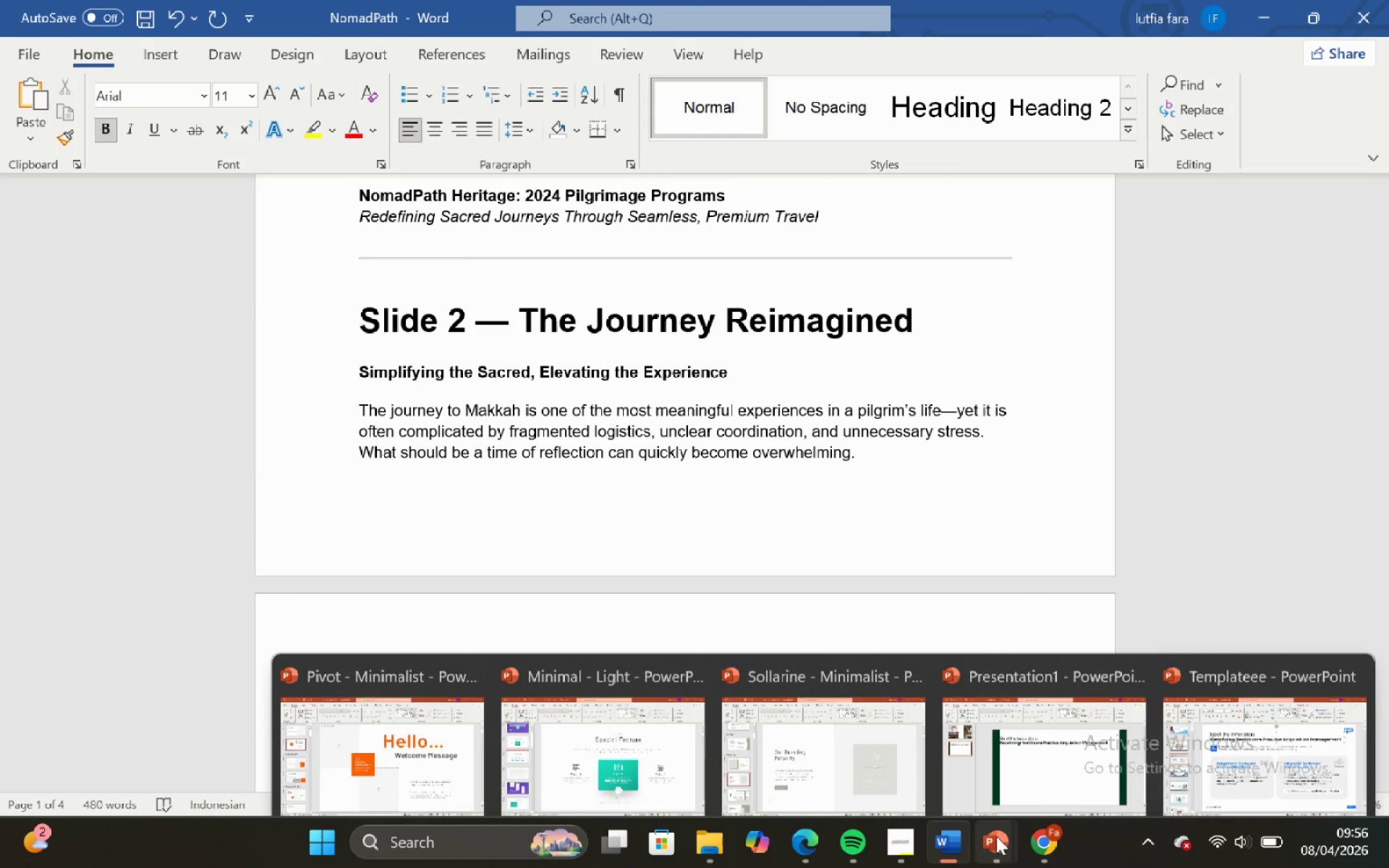 
left_click_drag(start_coordinate=[304, 237], to_coordinate=[1196, 446])
 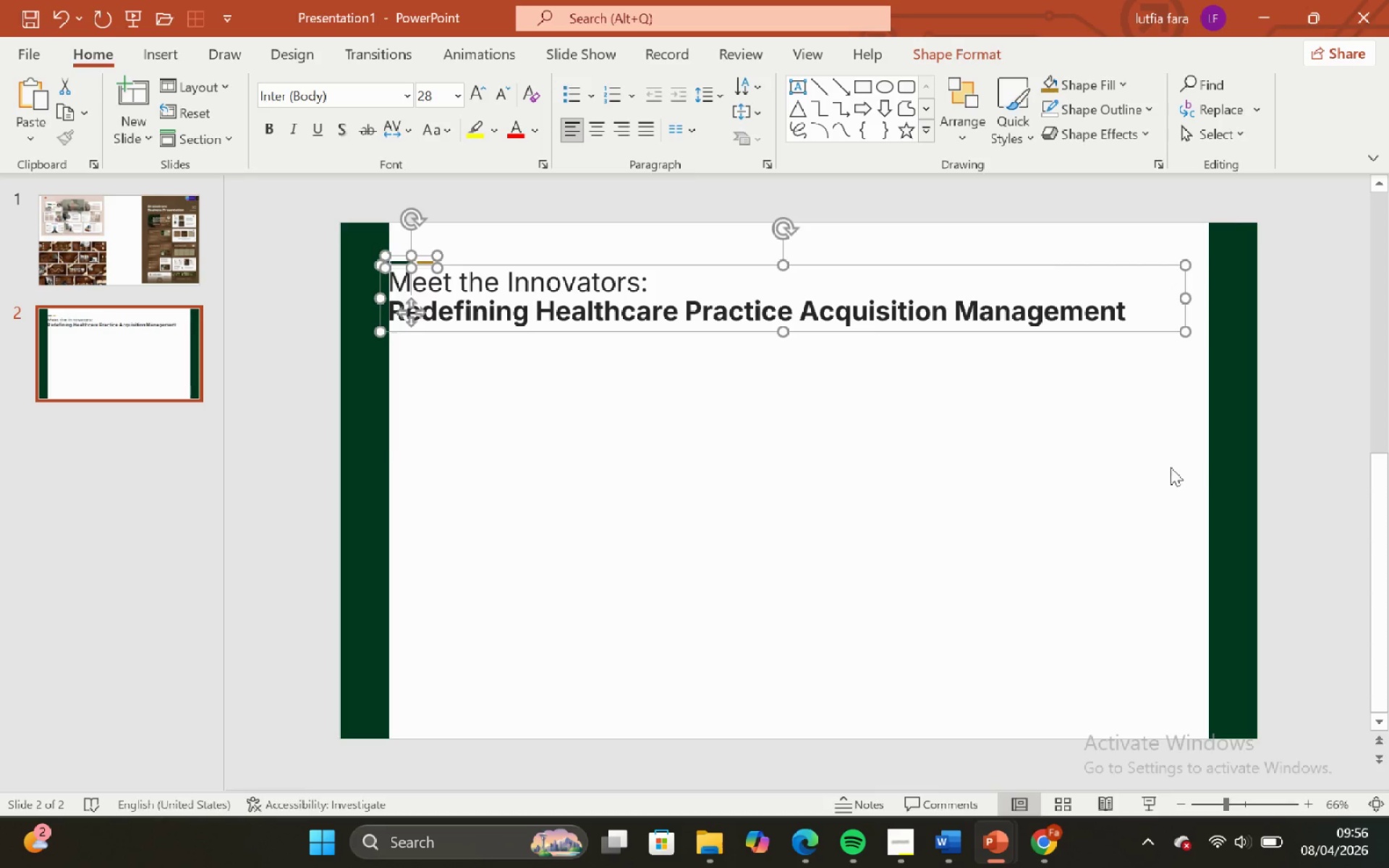 
key(ArrowDown)
 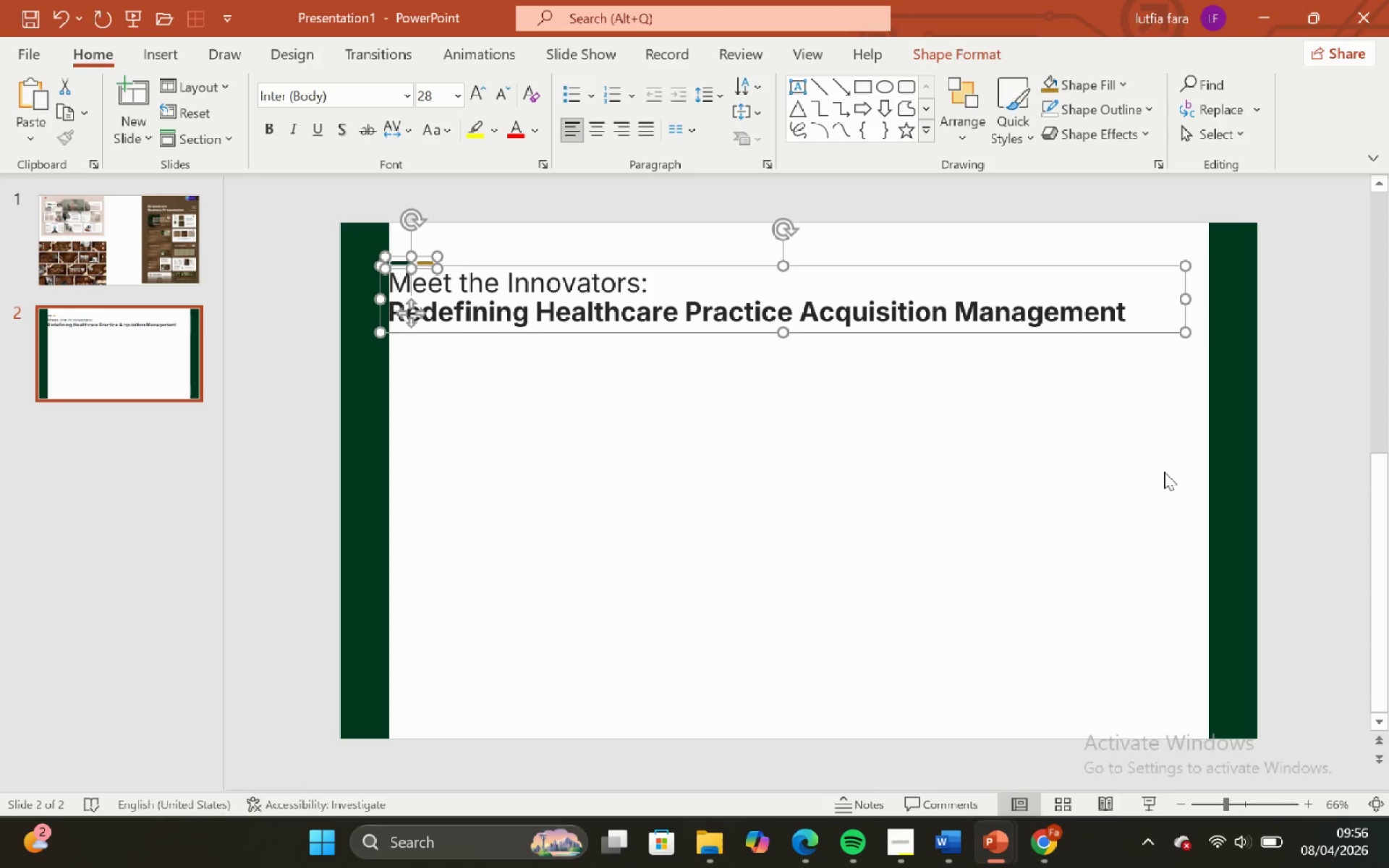 
key(ArrowDown)
 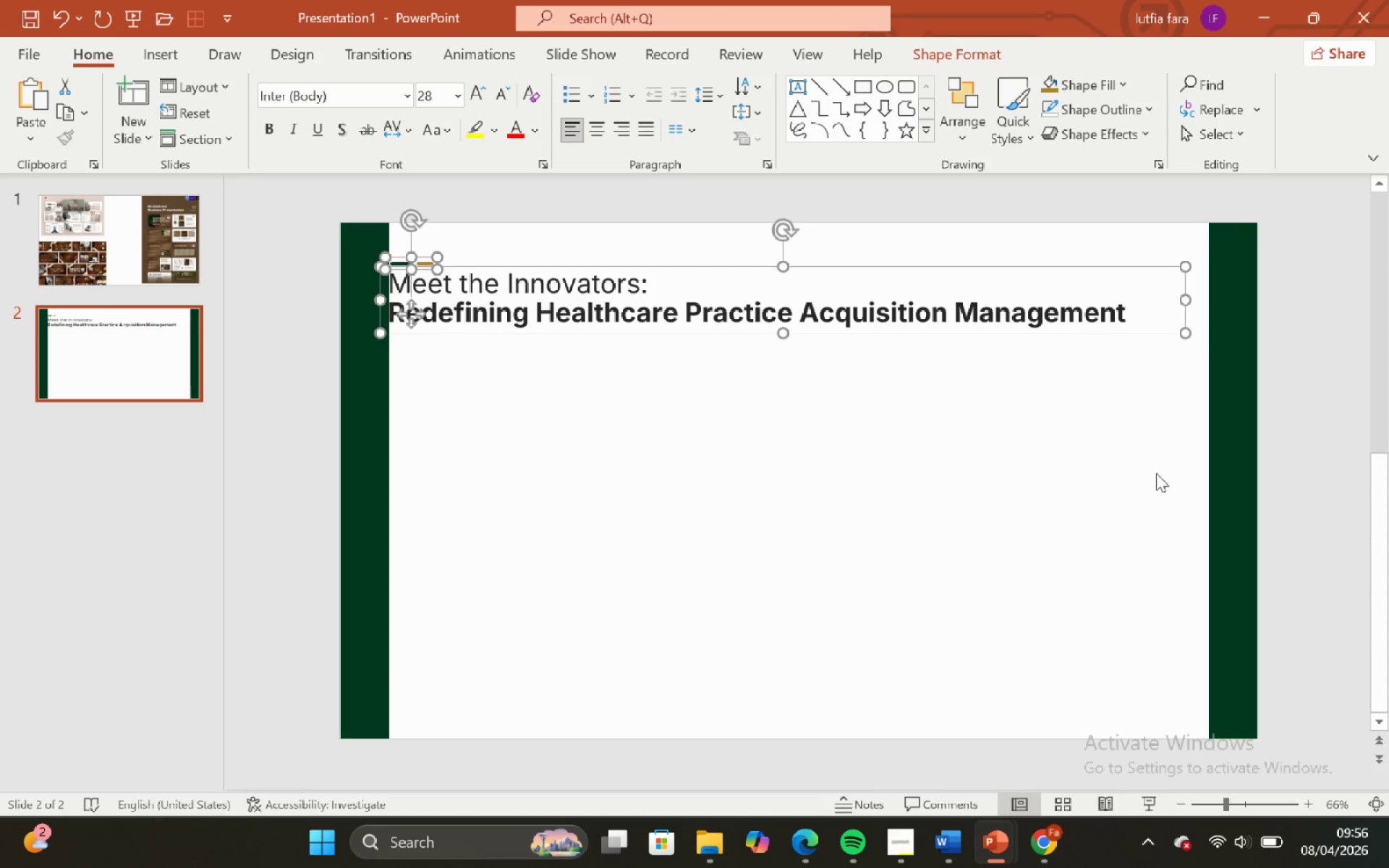 
key(ArrowDown)
 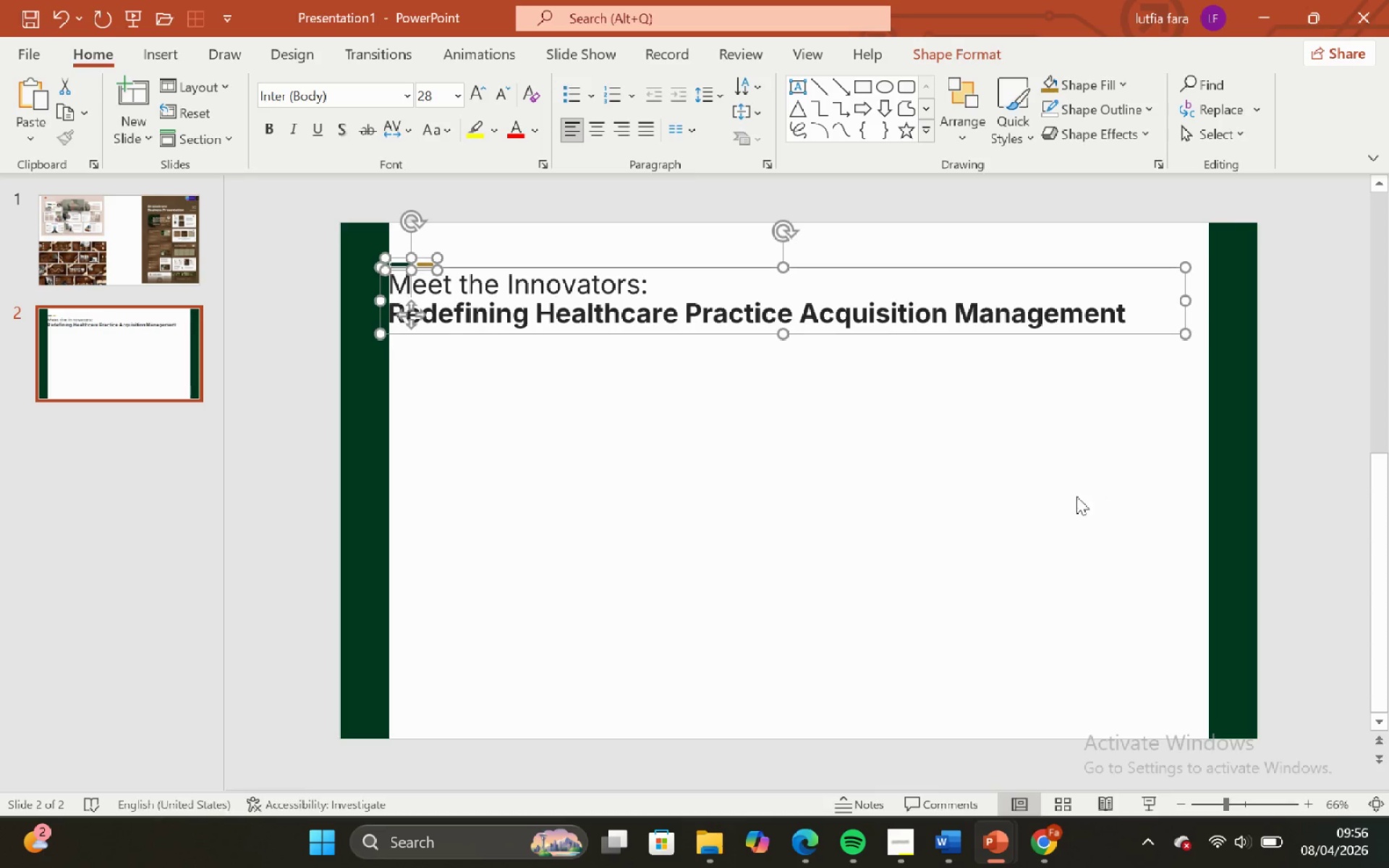 
key(ArrowDown)
 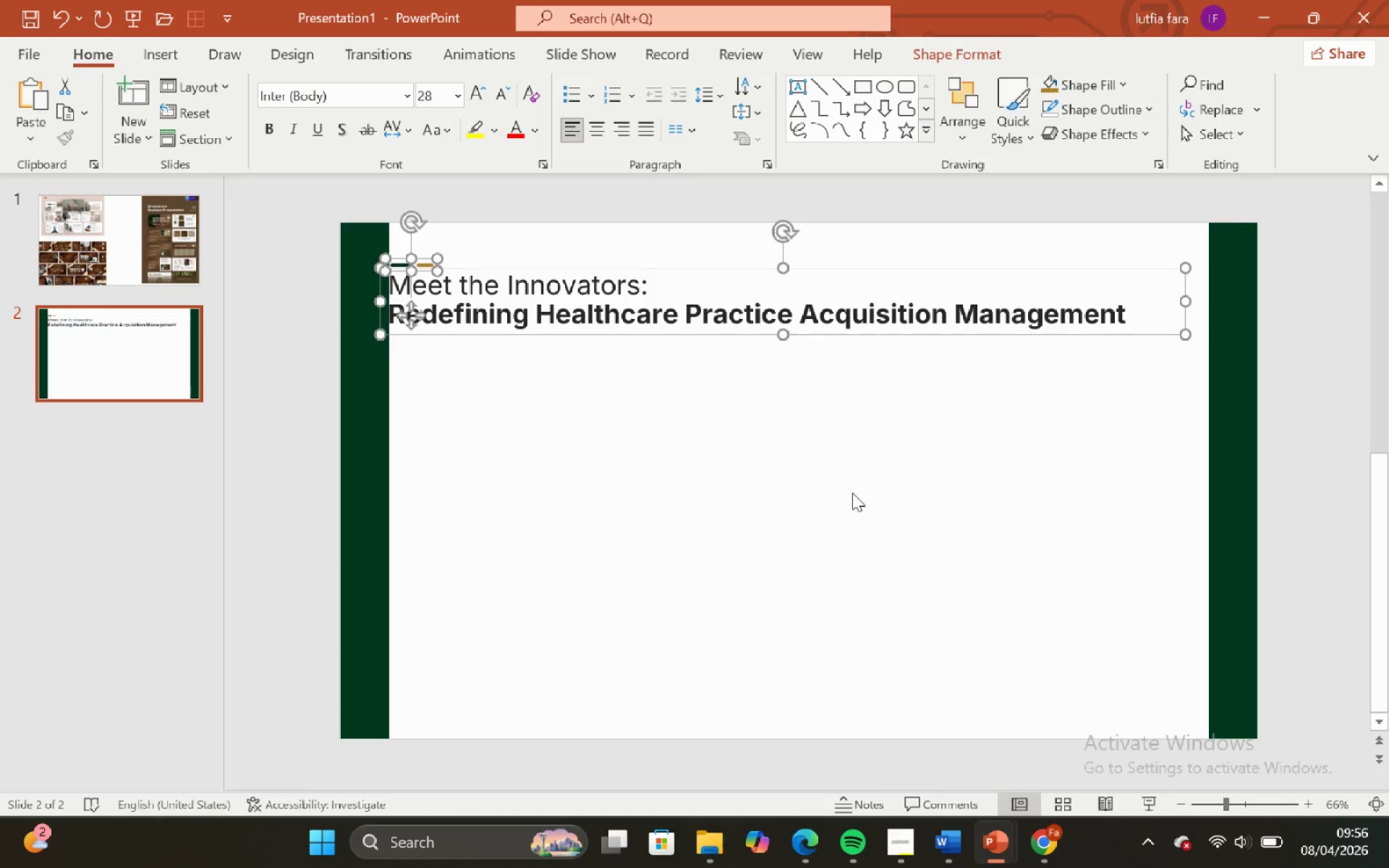 
key(ArrowDown)
 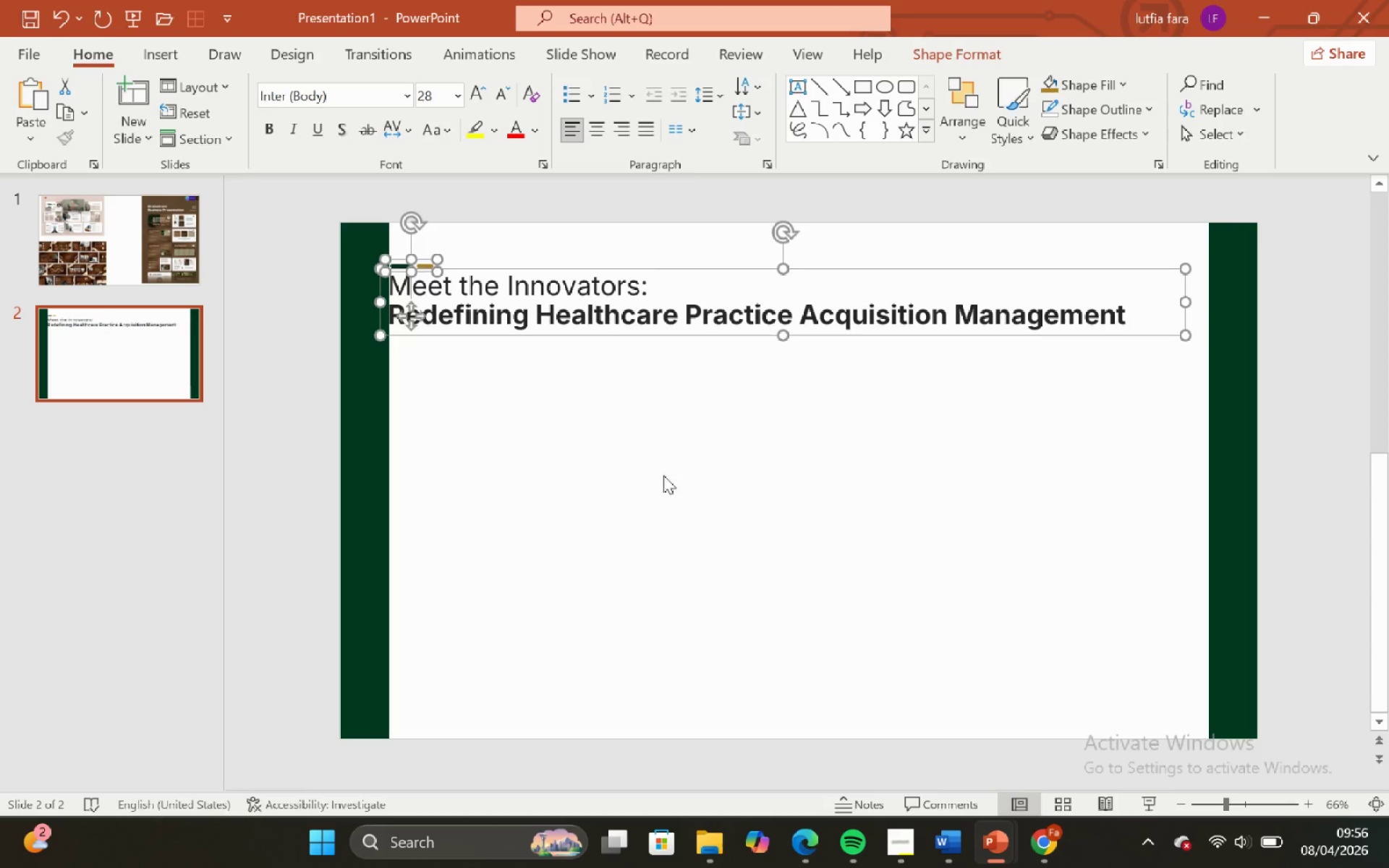 
key(ArrowDown)
 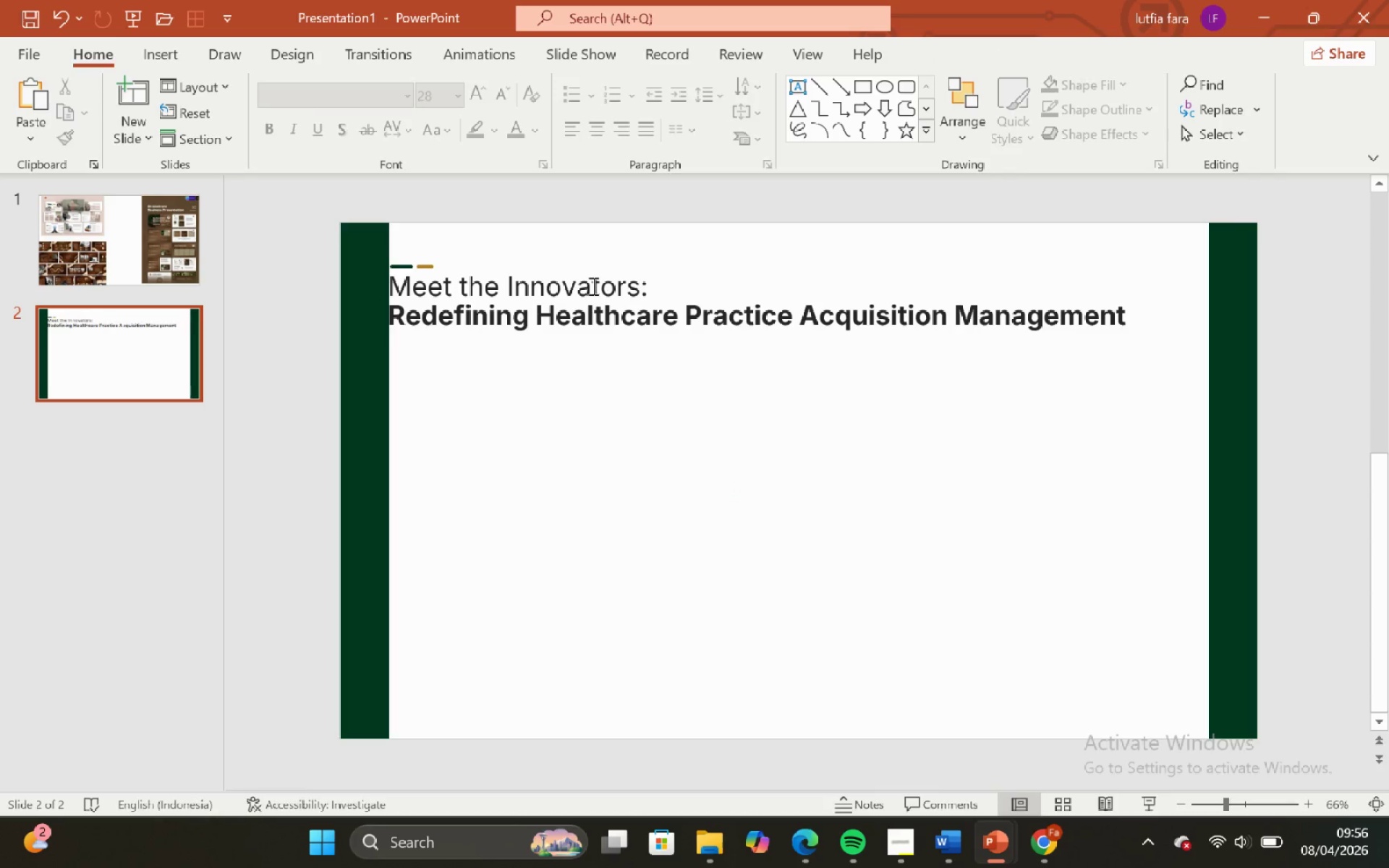 
left_click([606, 279])
 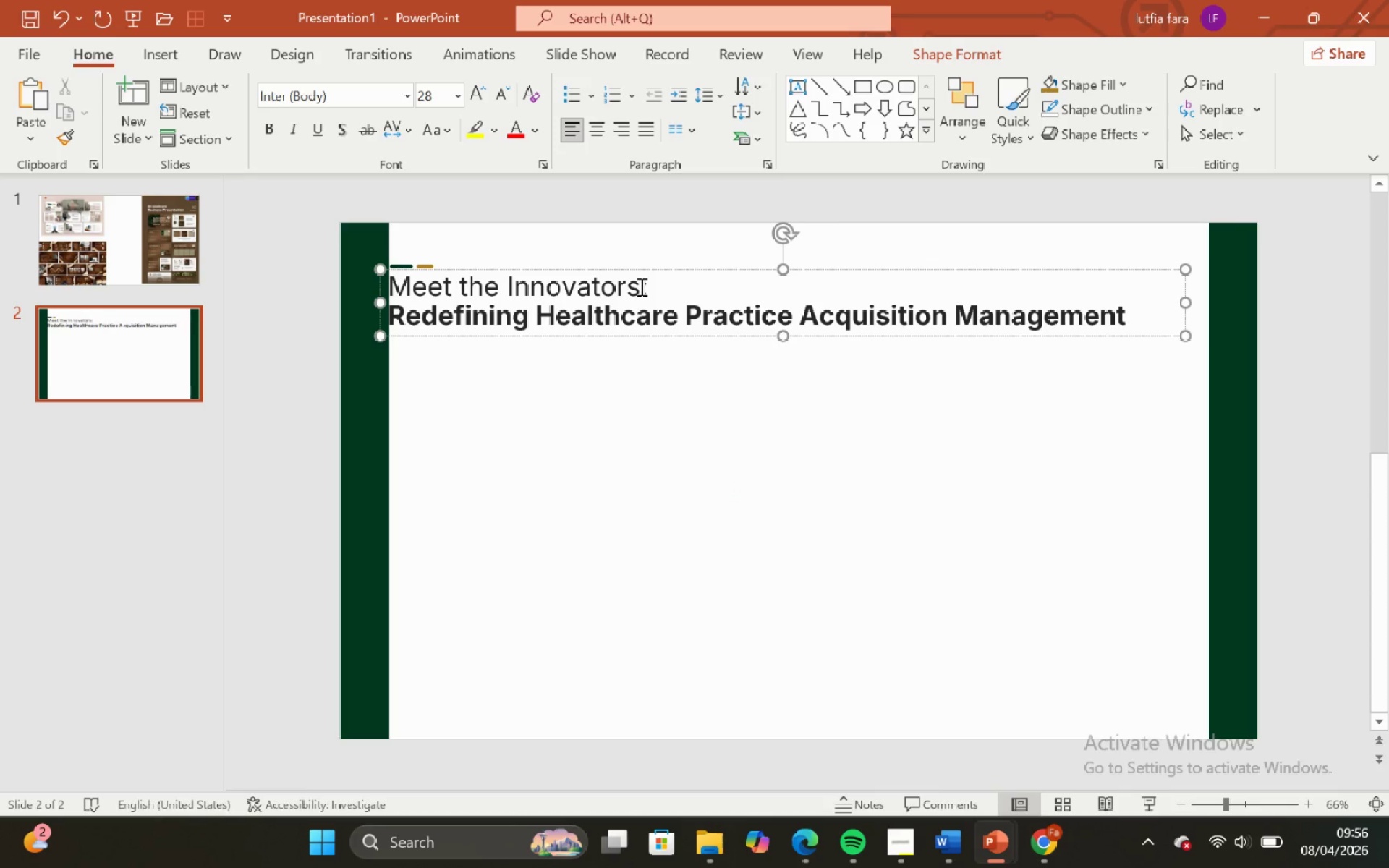 
left_click_drag(start_coordinate=[640, 286], to_coordinate=[349, 294])
 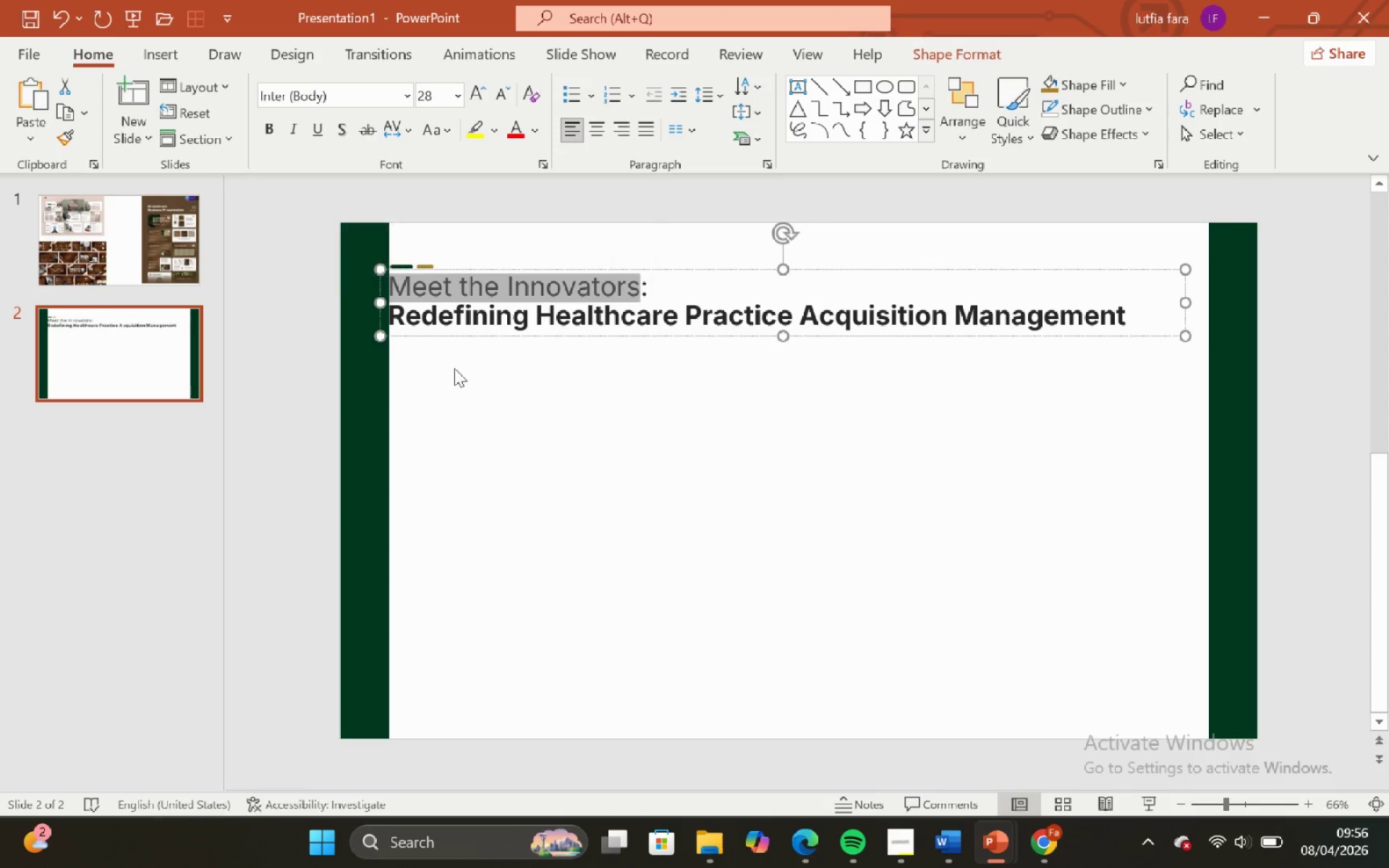 
key(Control+C)
 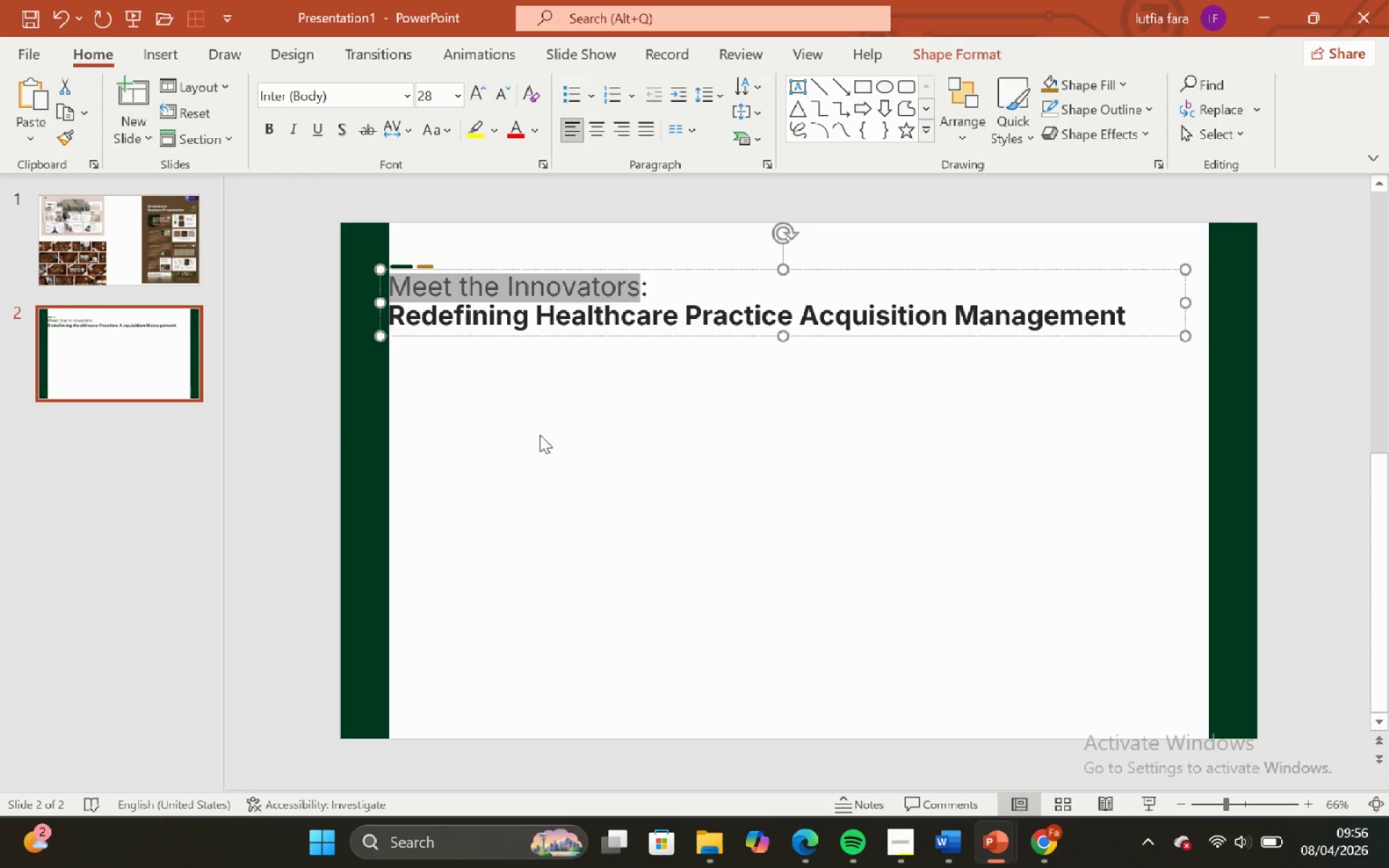 
left_click([540, 435])
 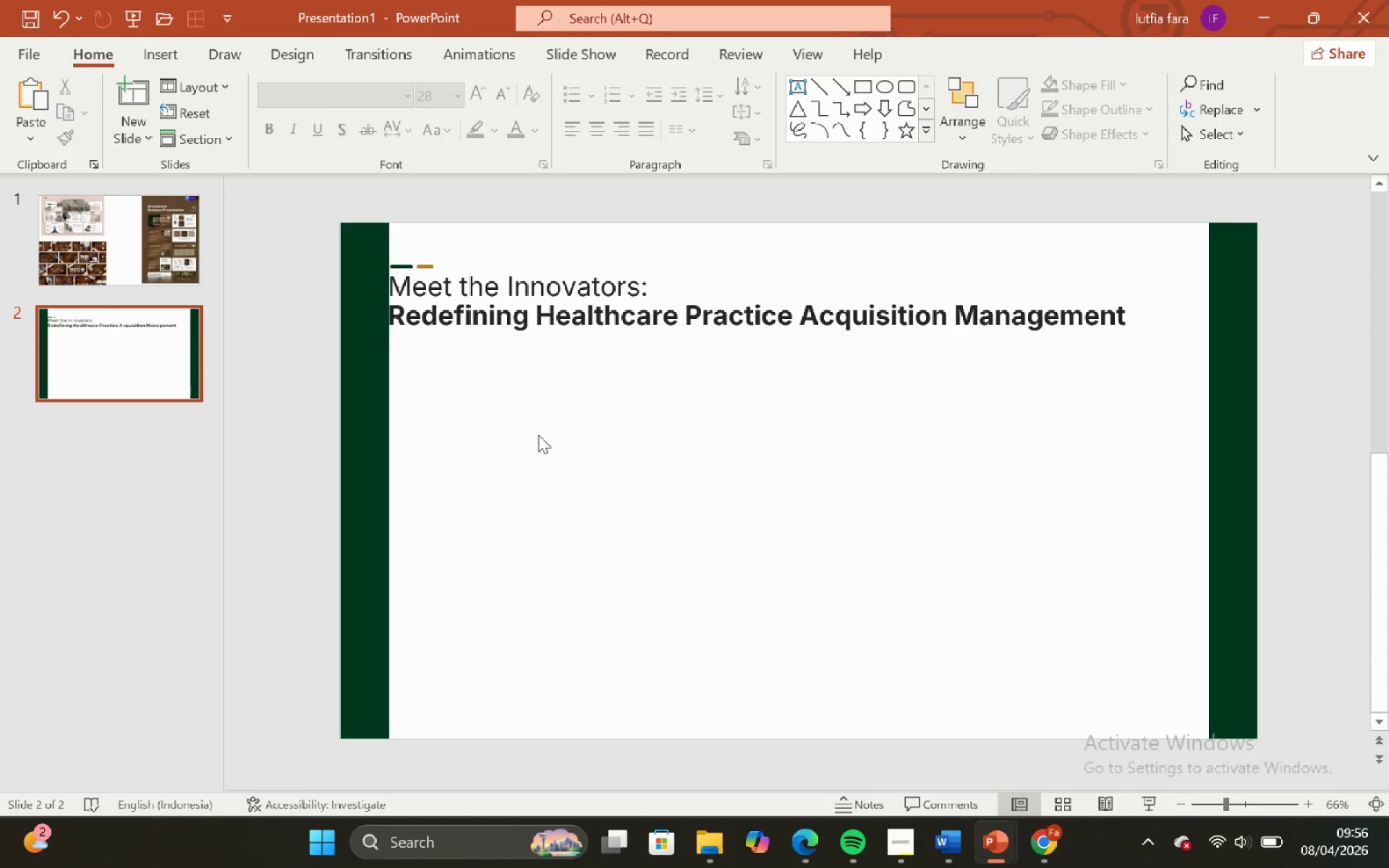 
key(Control+V)
 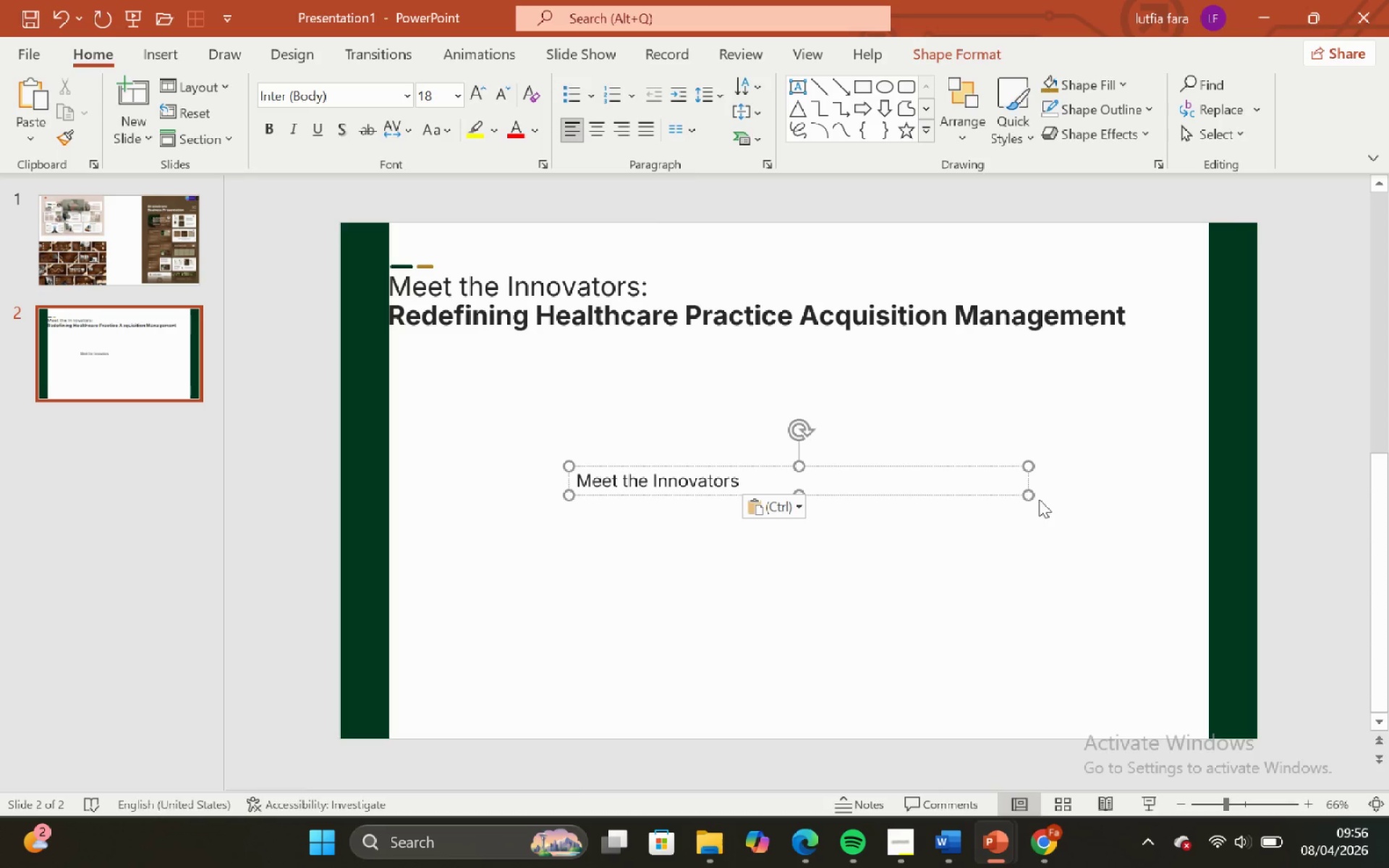 
hold_key(key=ControlLeft, duration=0.64)
hold_key(key=ShiftLeft, duration=0.56)
scroll: coordinate [989, 490], scroll_direction: up, amount: 3.0
 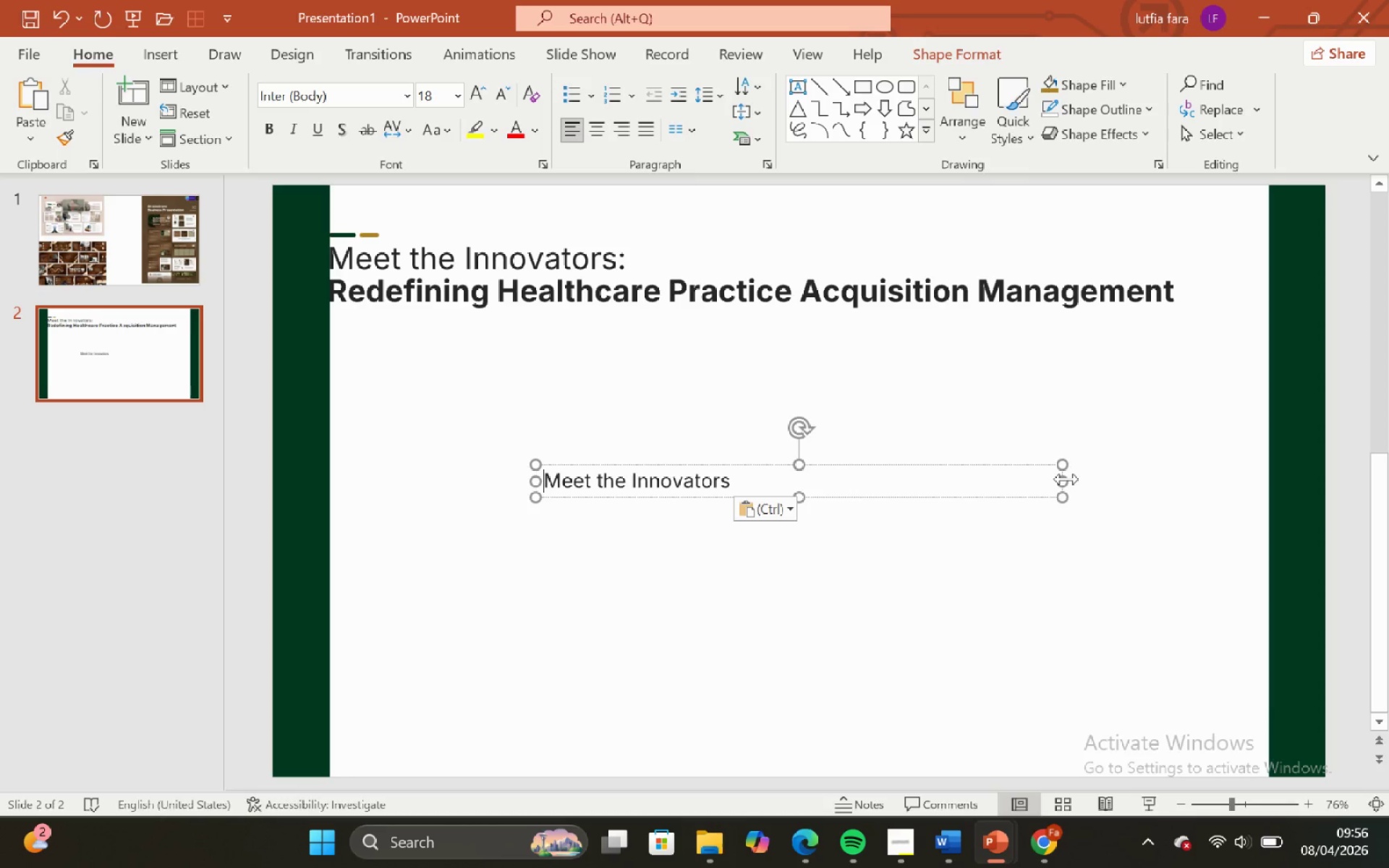 
left_click_drag(start_coordinate=[1062, 479], to_coordinate=[746, 484])
 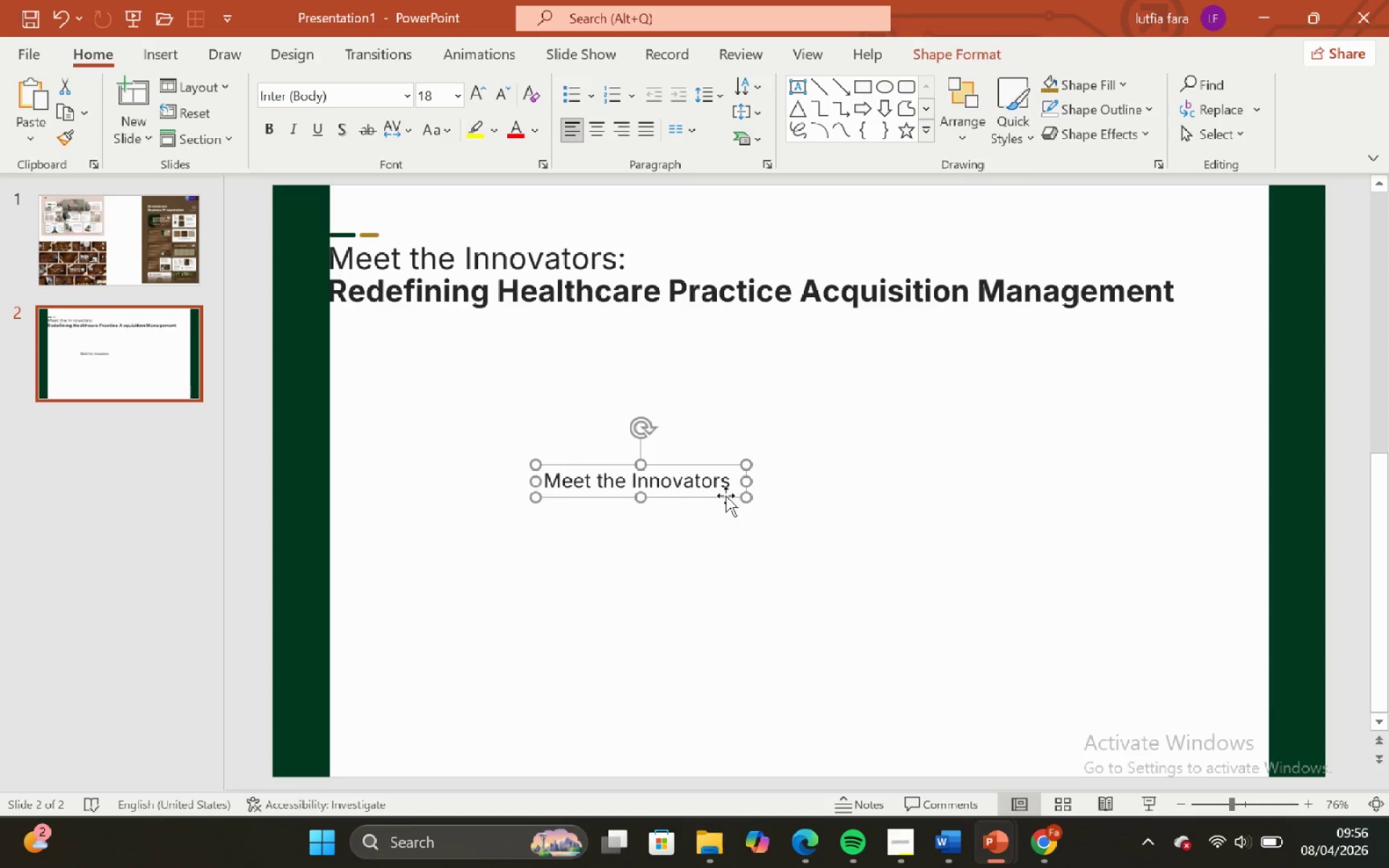 
left_click_drag(start_coordinate=[726, 494], to_coordinate=[580, 253])
 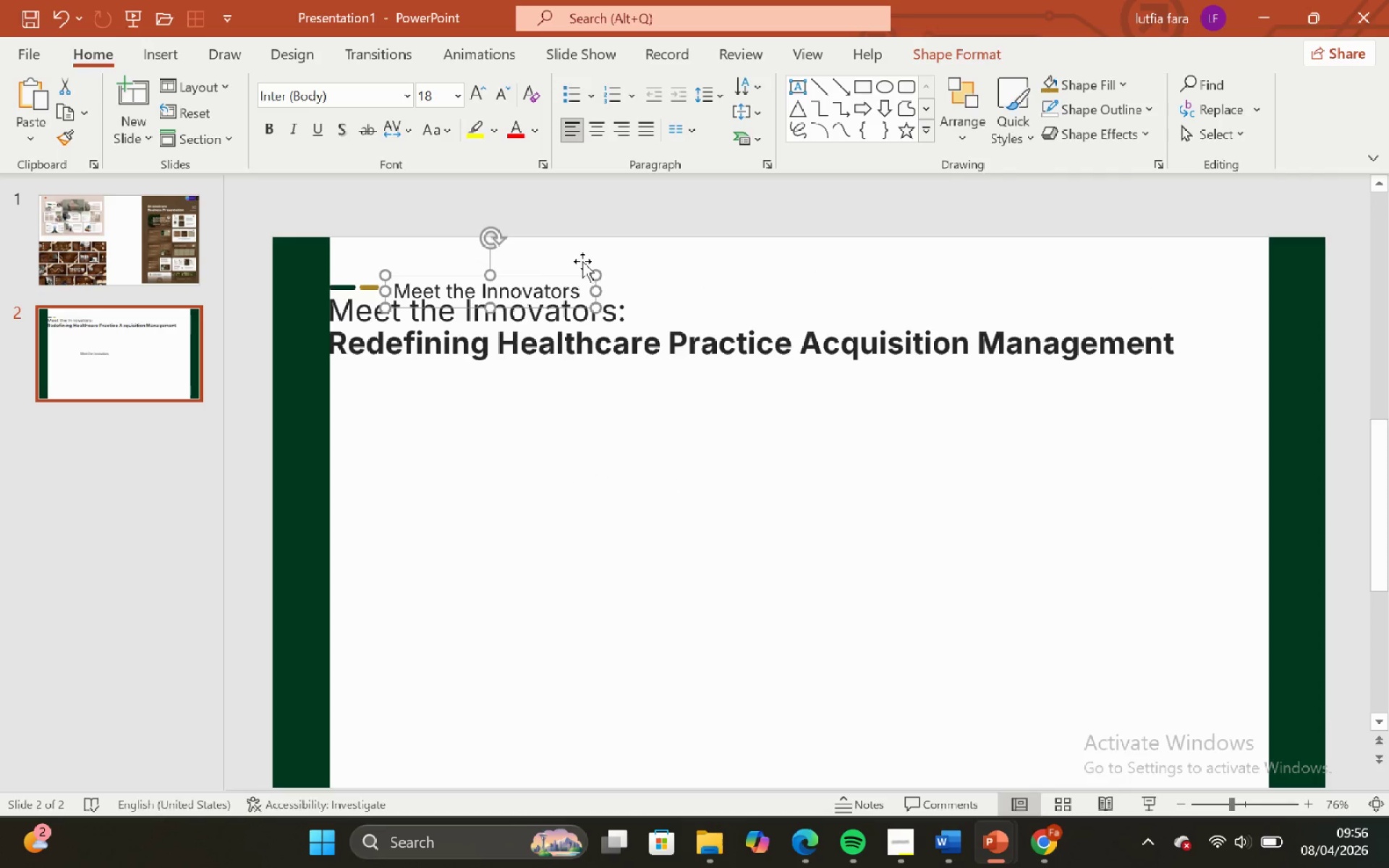 
scroll: coordinate [565, 451], scroll_direction: up, amount: 3.0
 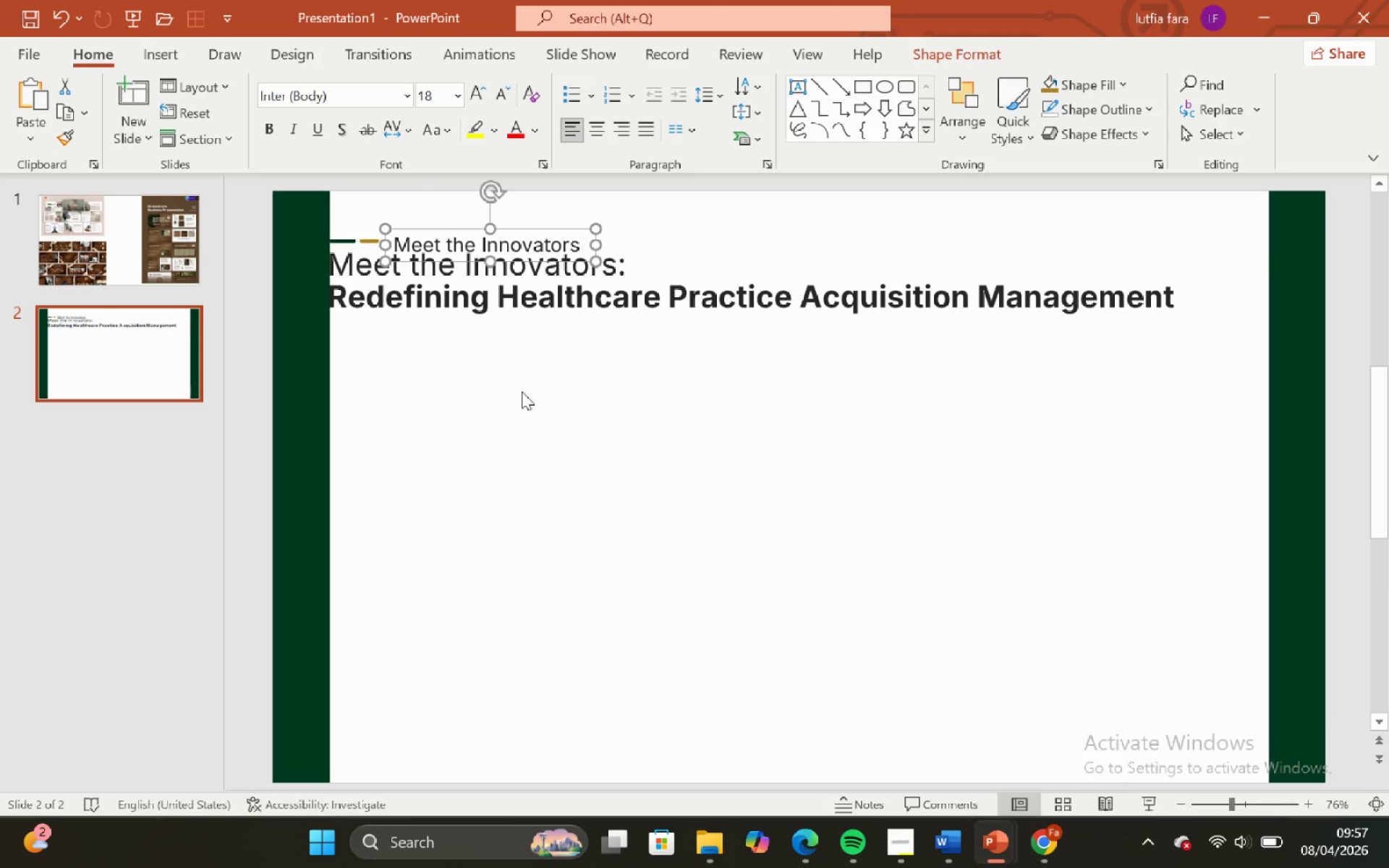 
key(Control+ControlLeft)
 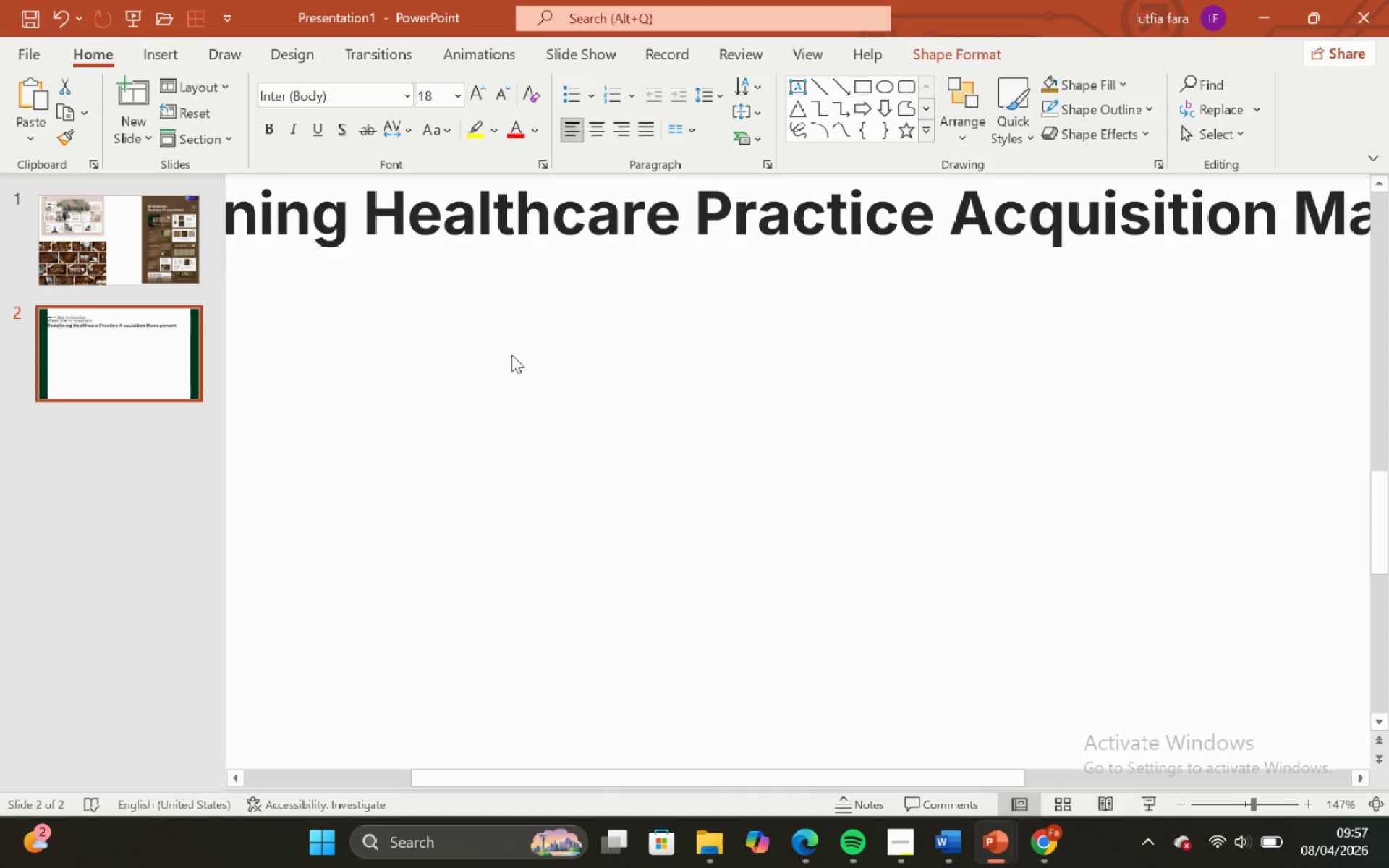 
scroll: coordinate [511, 354], scroll_direction: none, amount: 0.0
 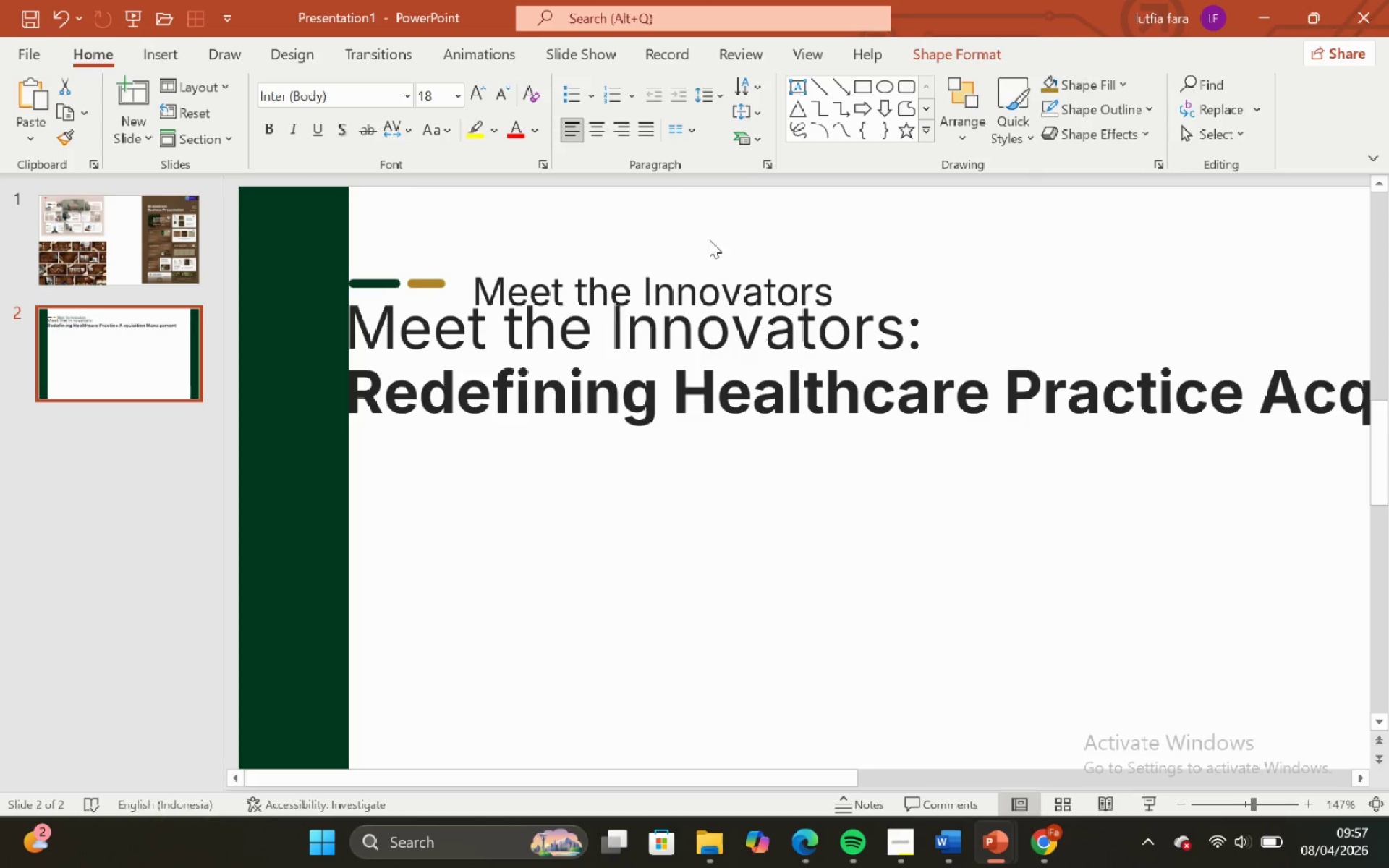 
left_click([712, 268])
 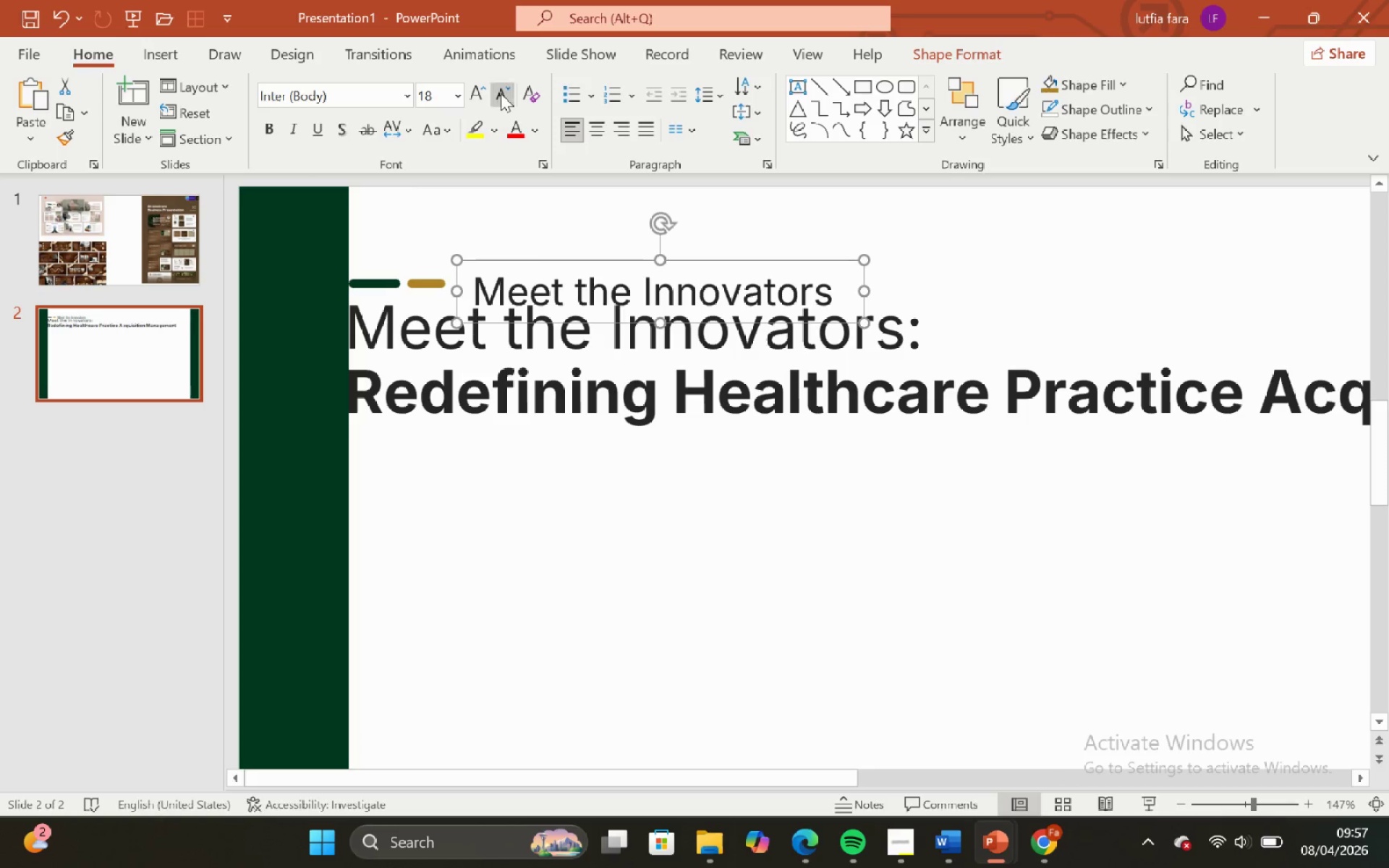 
double_click([501, 93])
 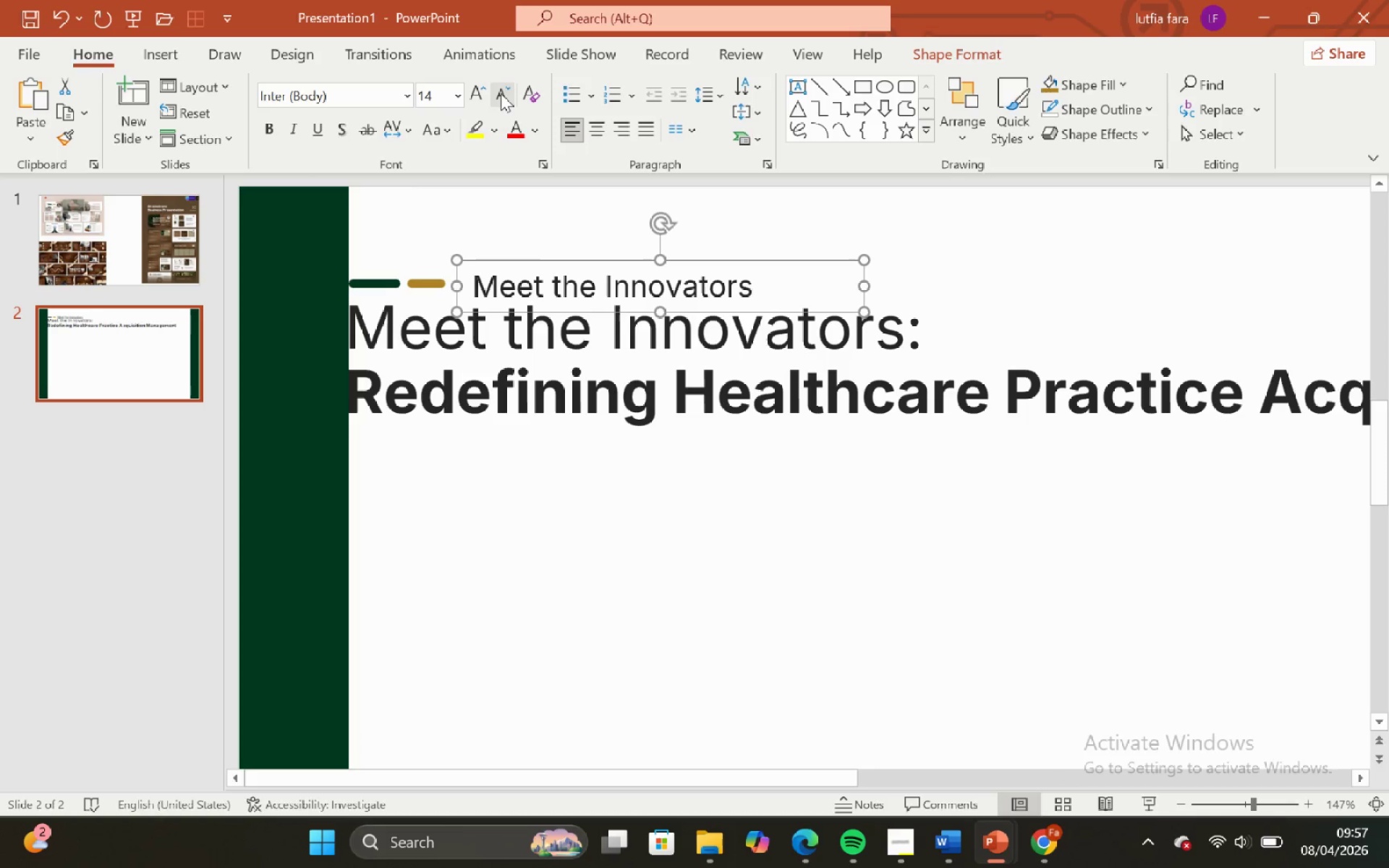 
triple_click([501, 94])
 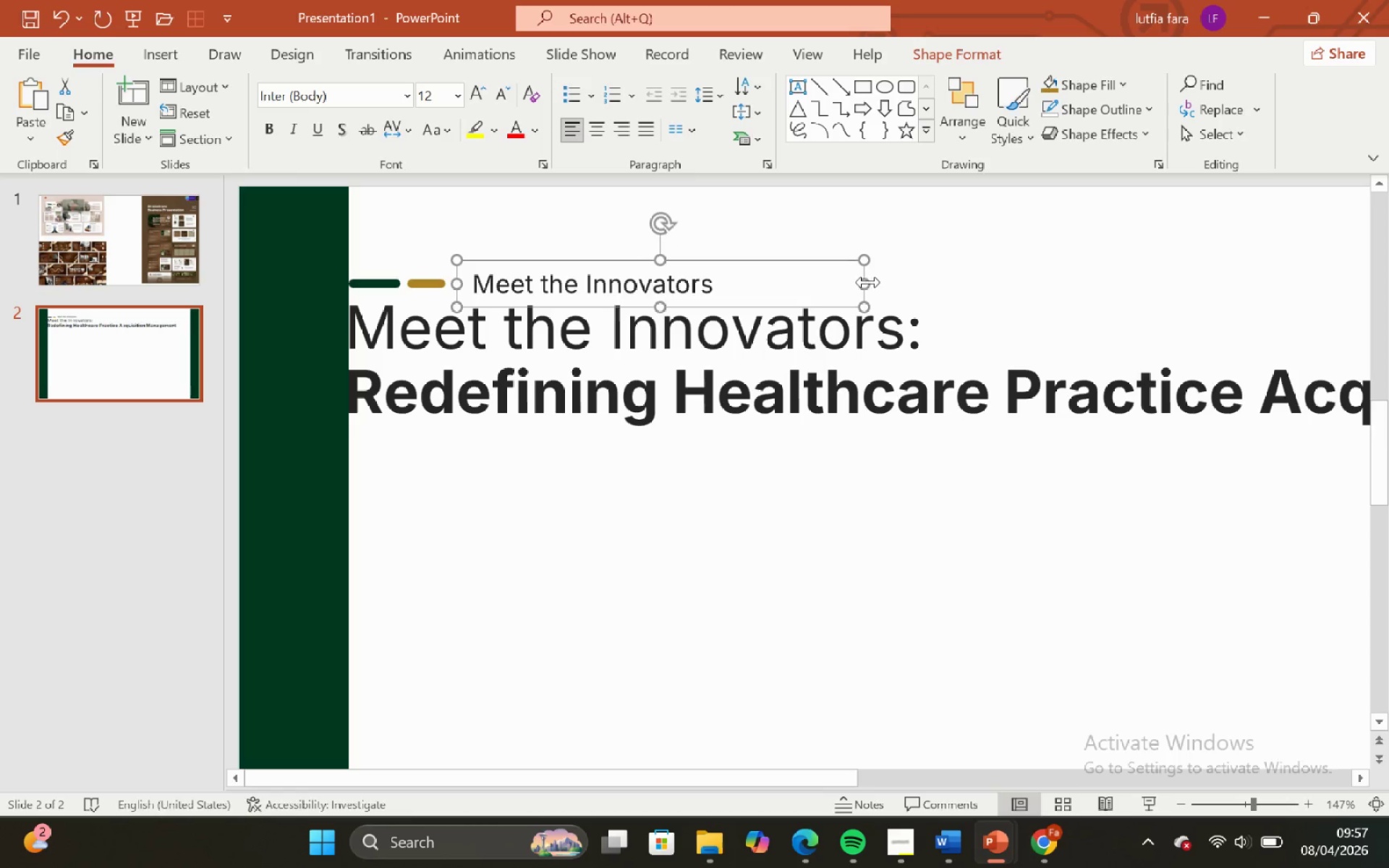 
left_click_drag(start_coordinate=[861, 286], to_coordinate=[734, 286])
 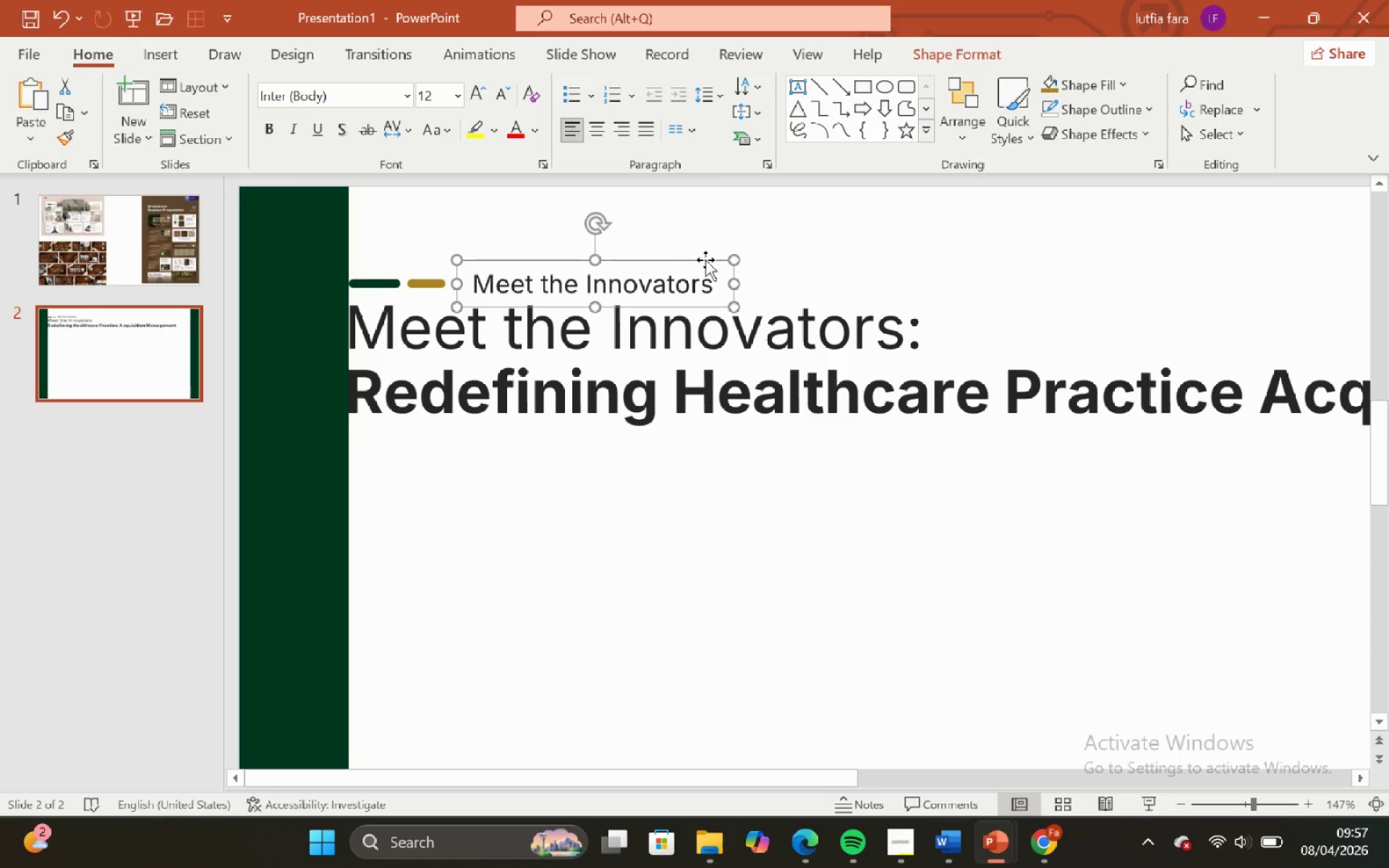 
left_click_drag(start_coordinate=[705, 260], to_coordinate=[693, 252])
 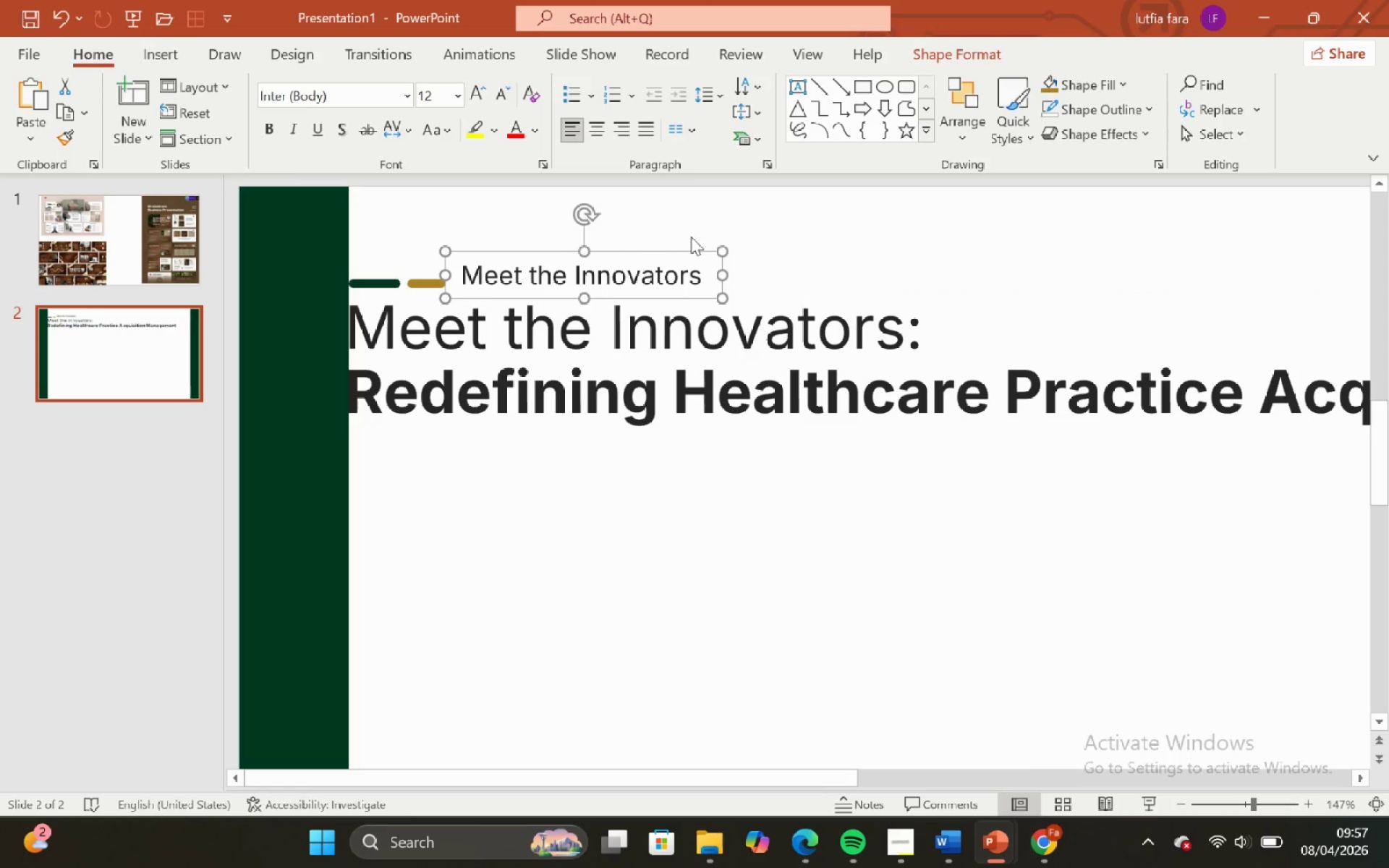 
key(ArrowLeft)
 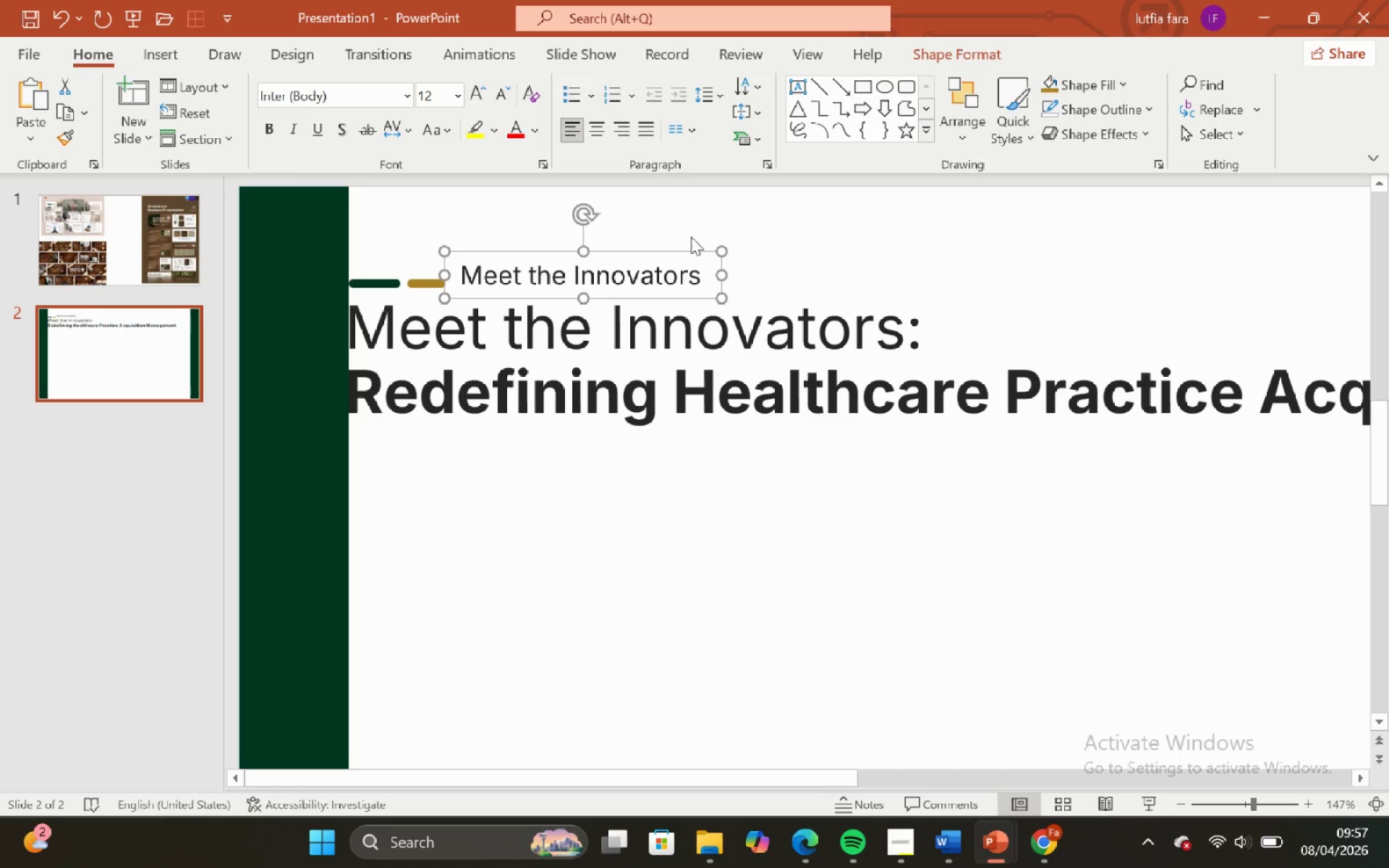 
key(ArrowLeft)
 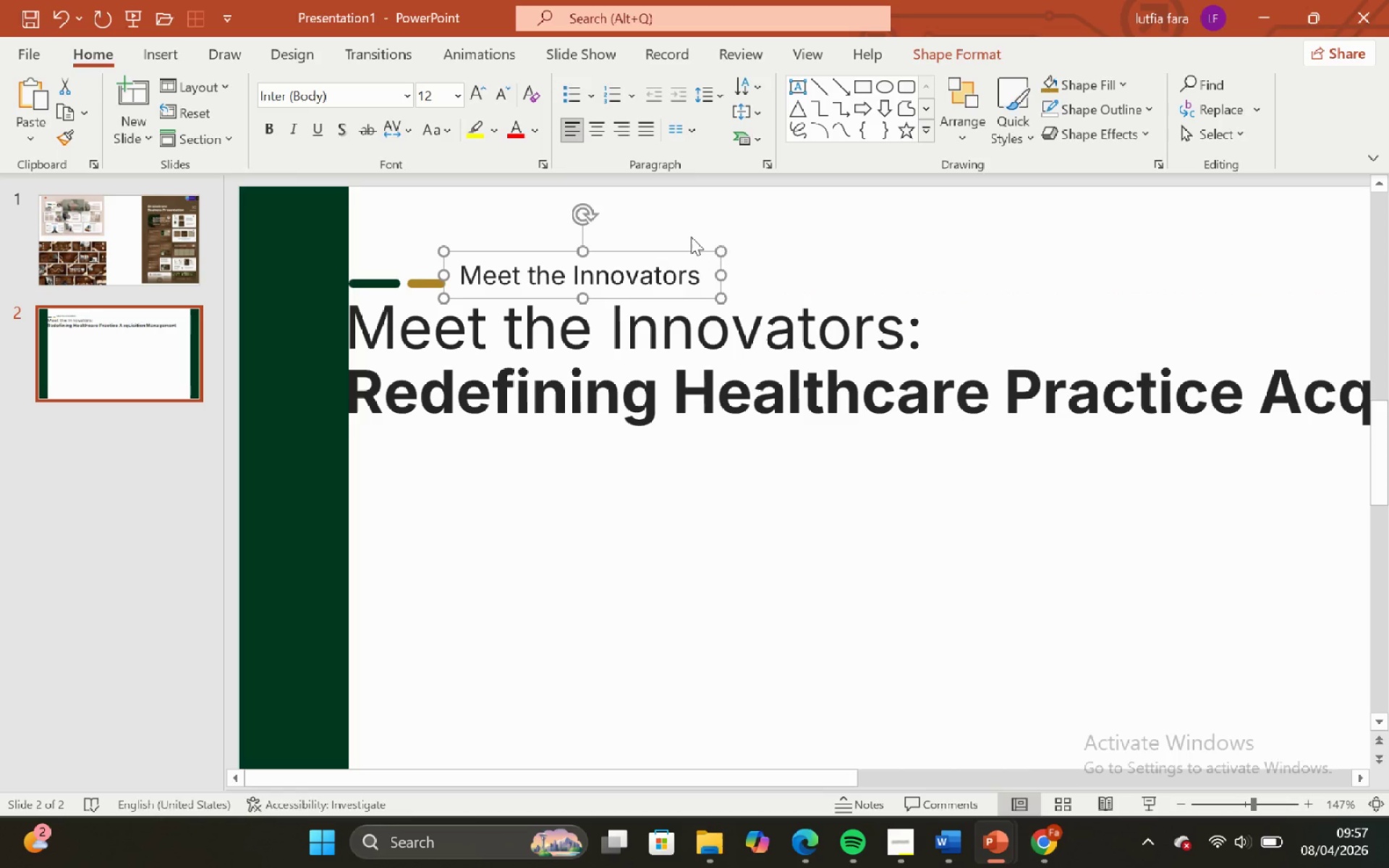 
key(ArrowLeft)
 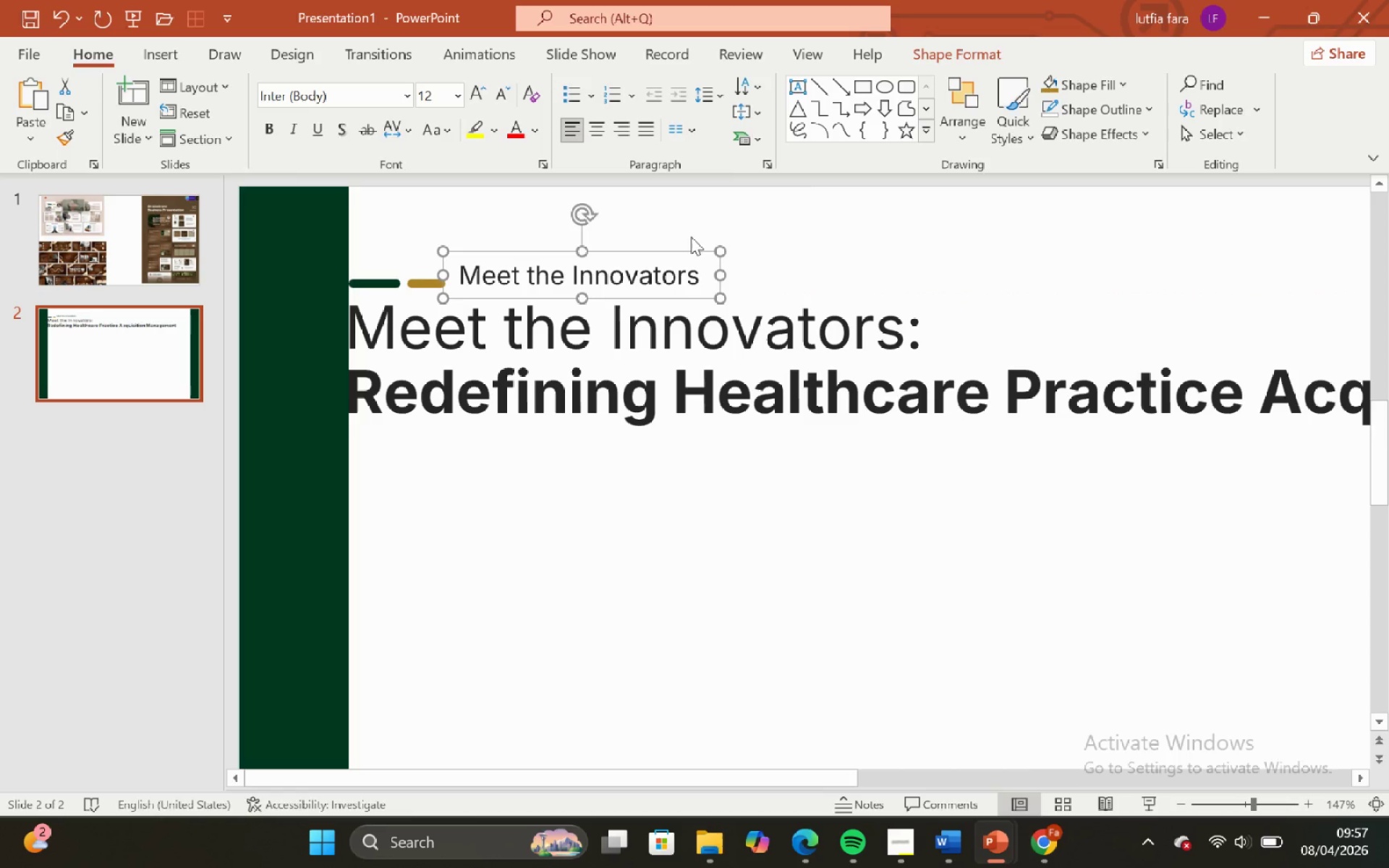 
key(ArrowLeft)
 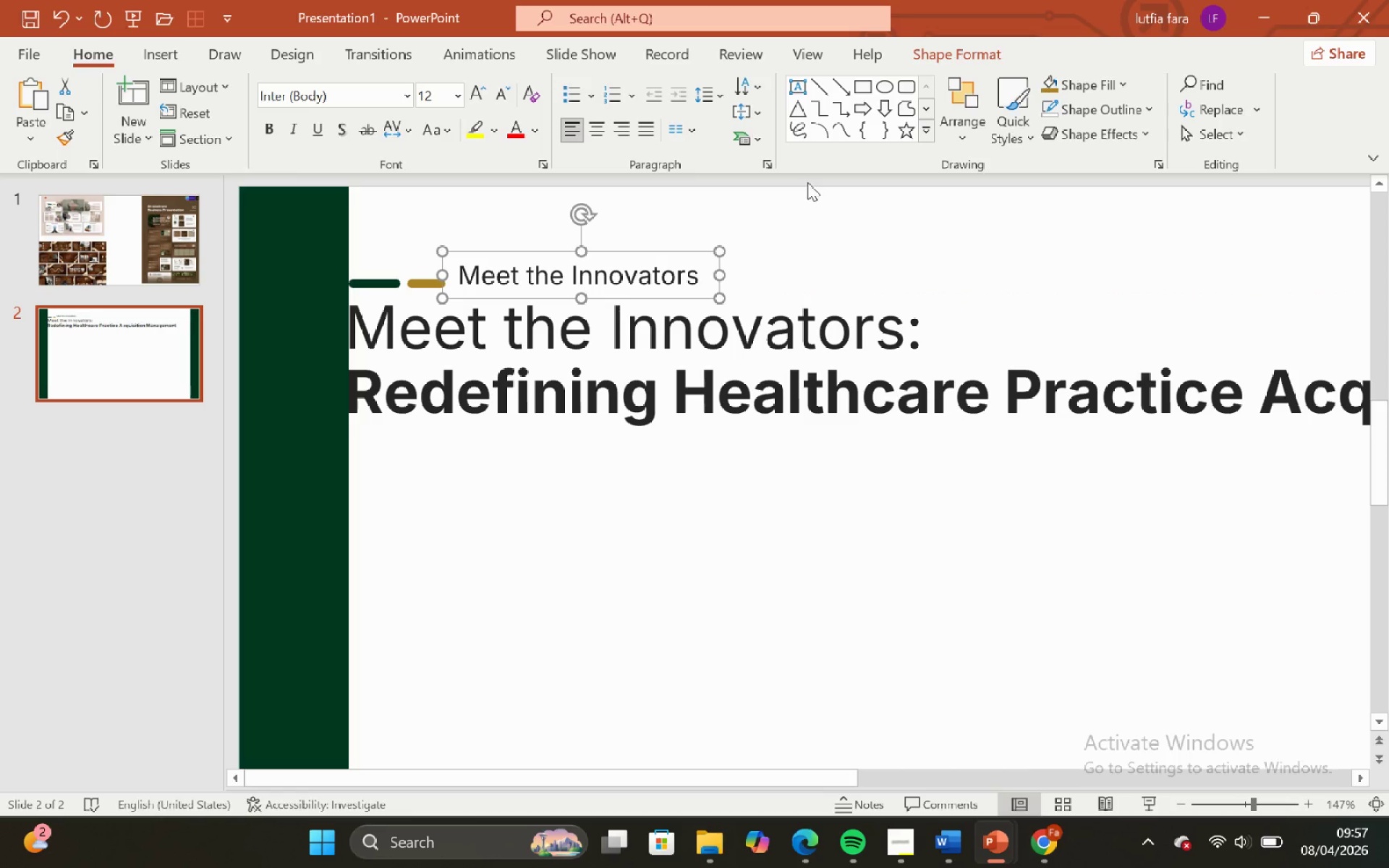 
left_click([807, 182])
 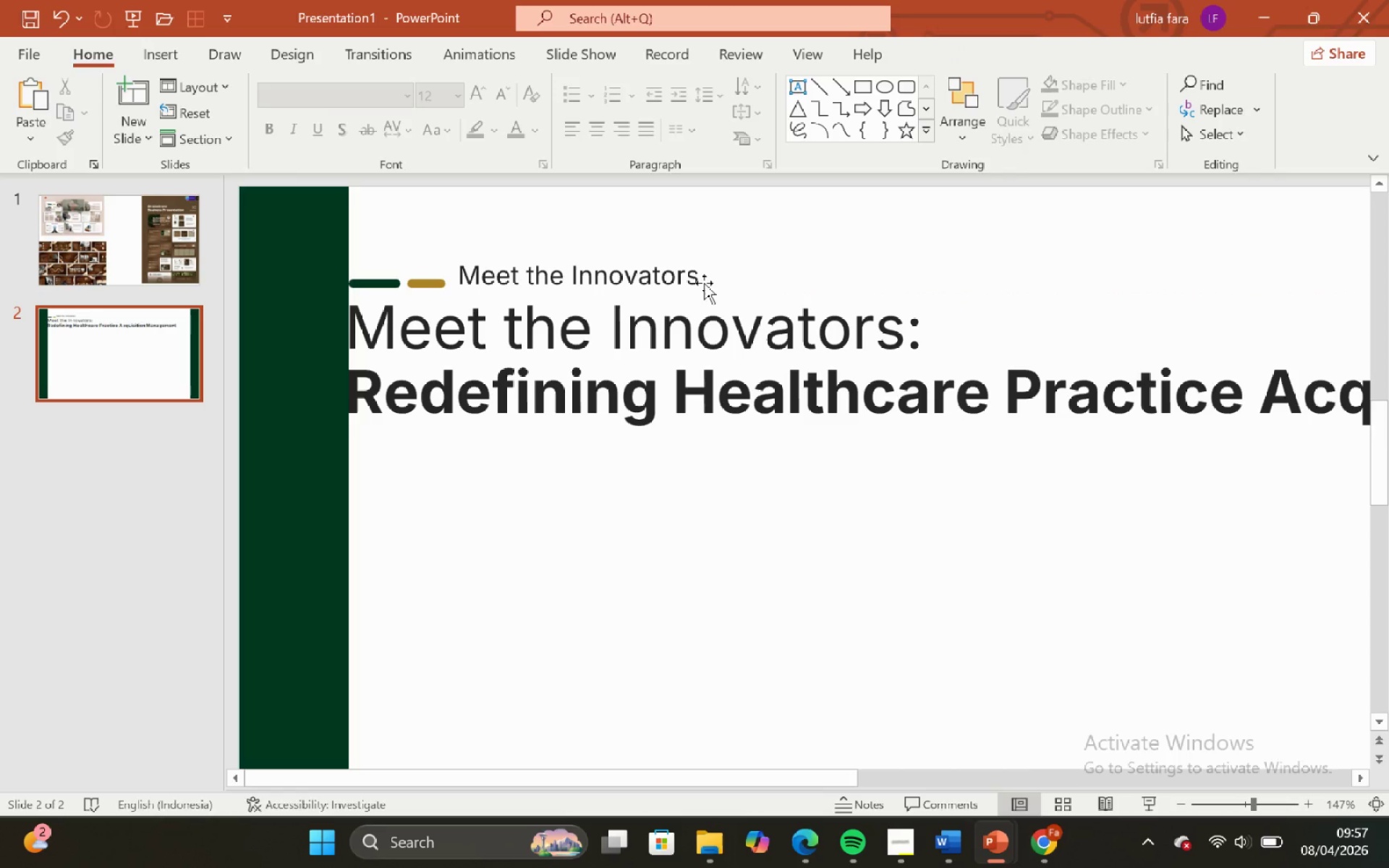 
left_click([704, 283])
 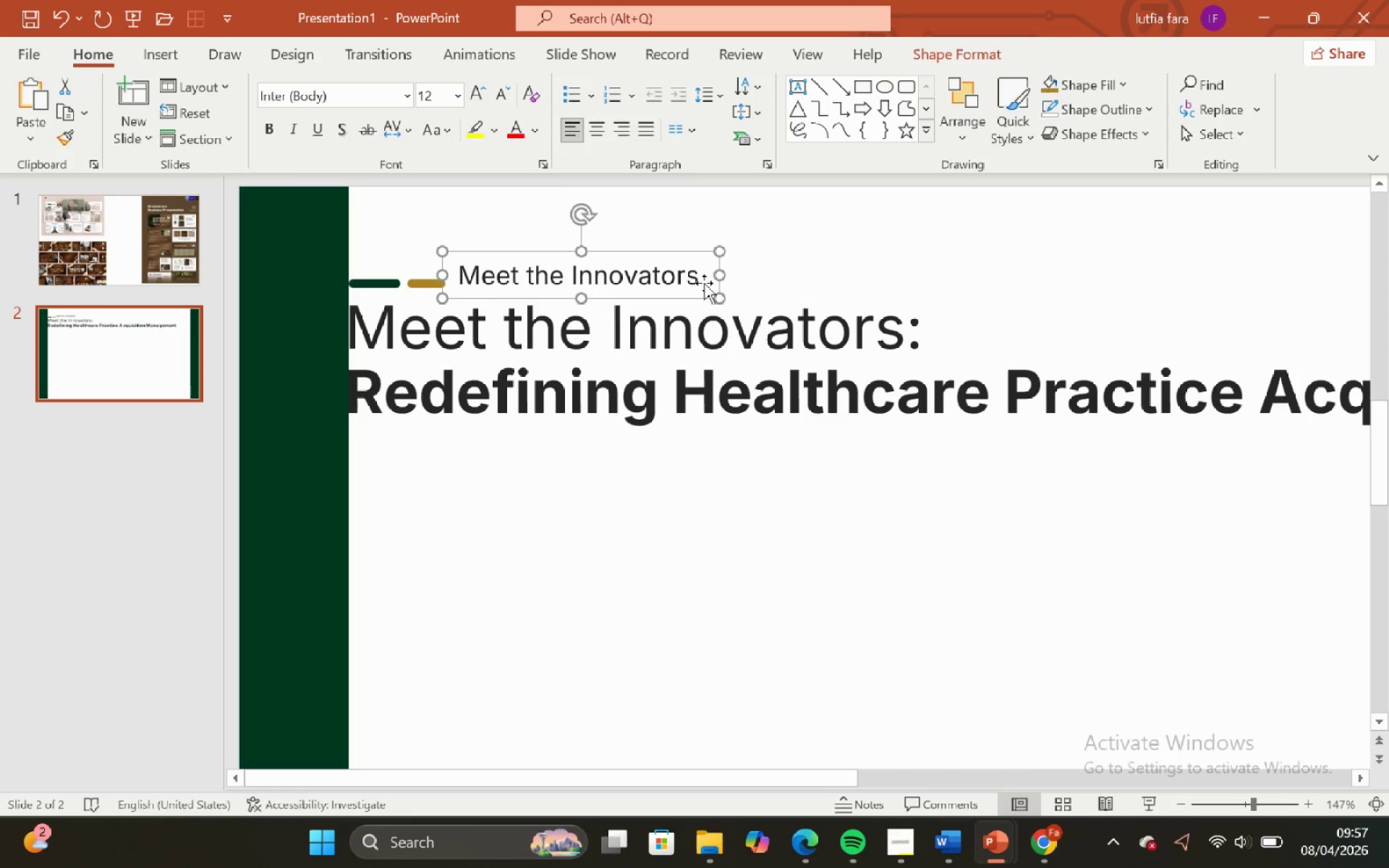 
key(ArrowDown)
 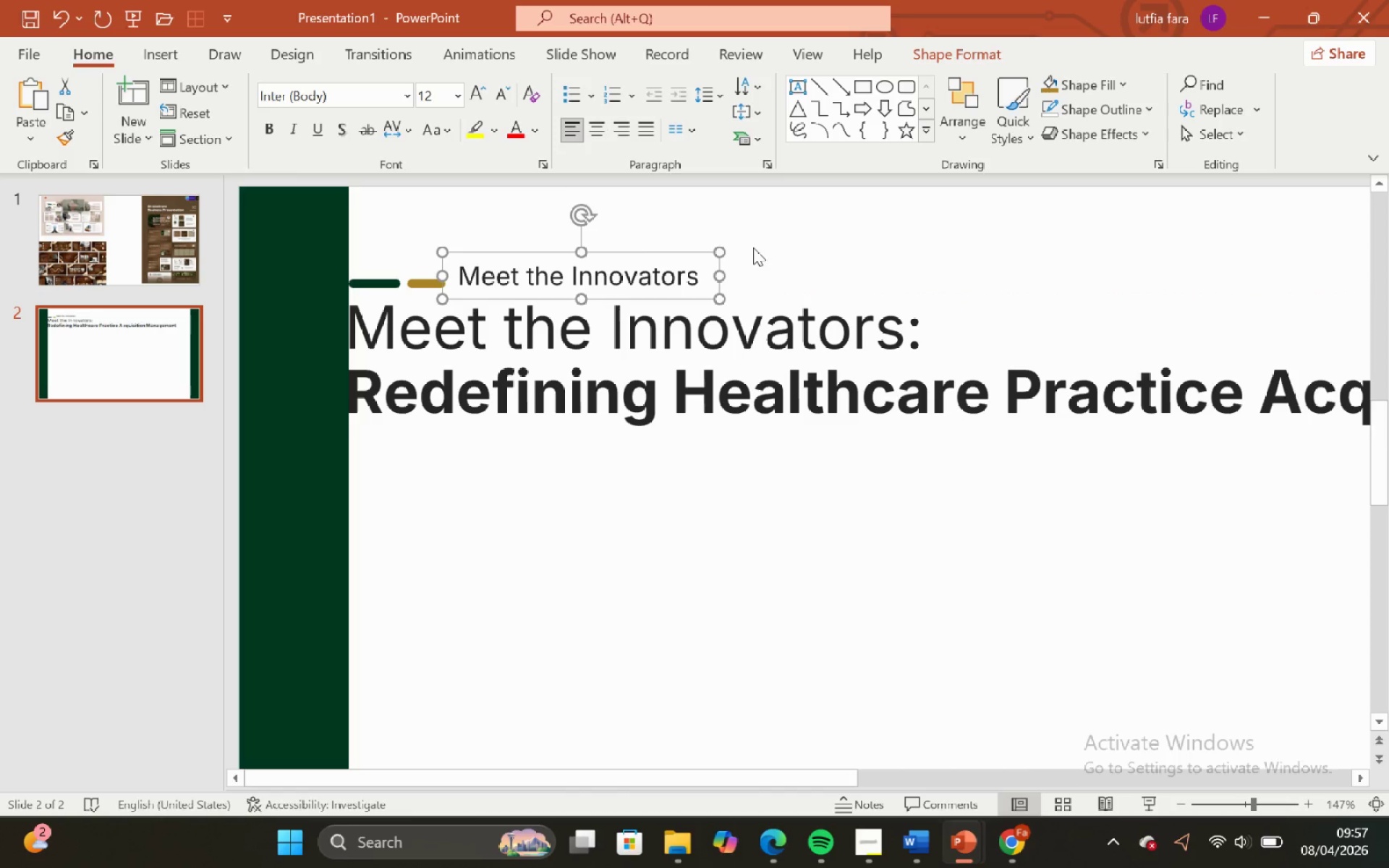 
key(ArrowDown)
 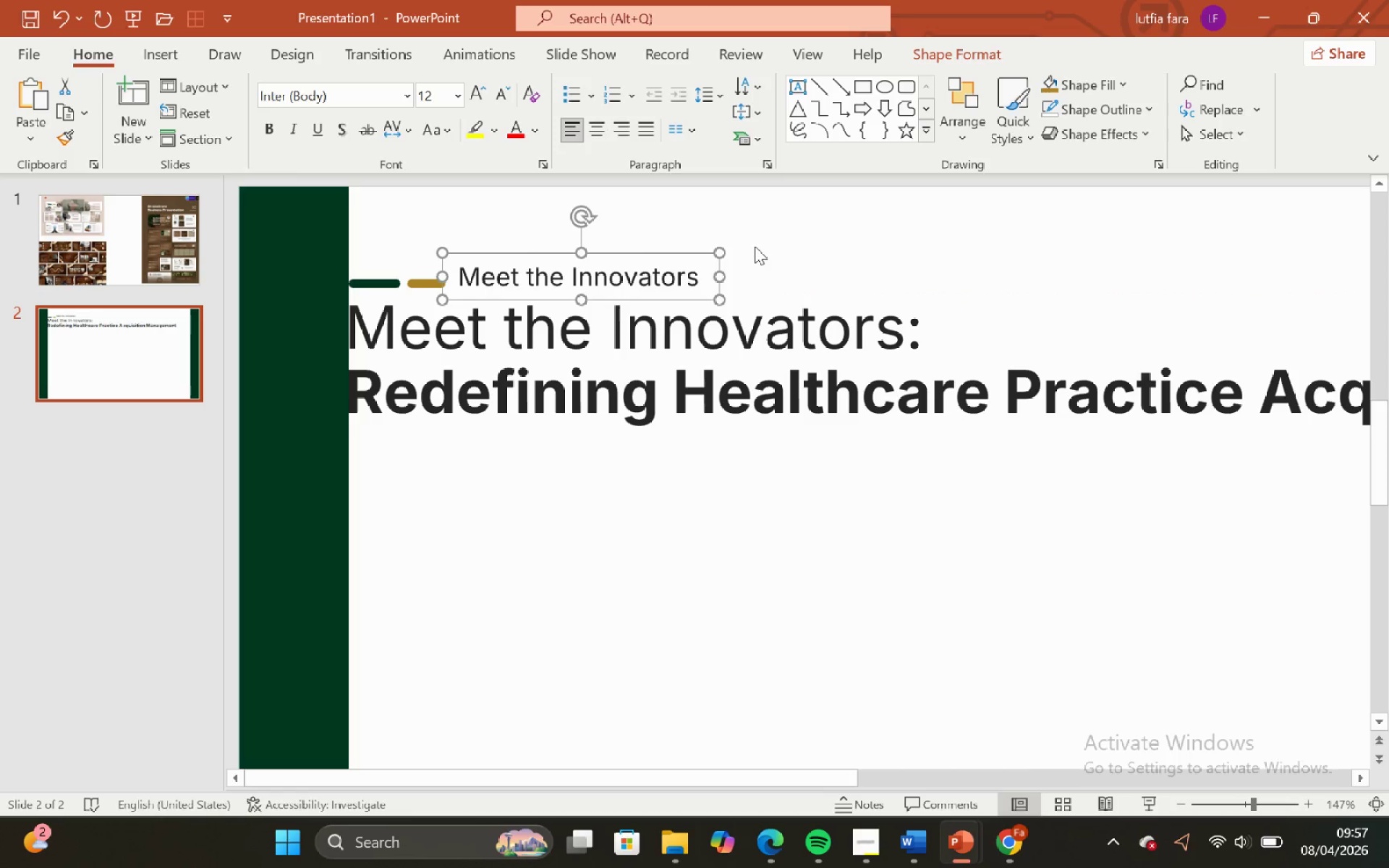 
key(ArrowDown)
 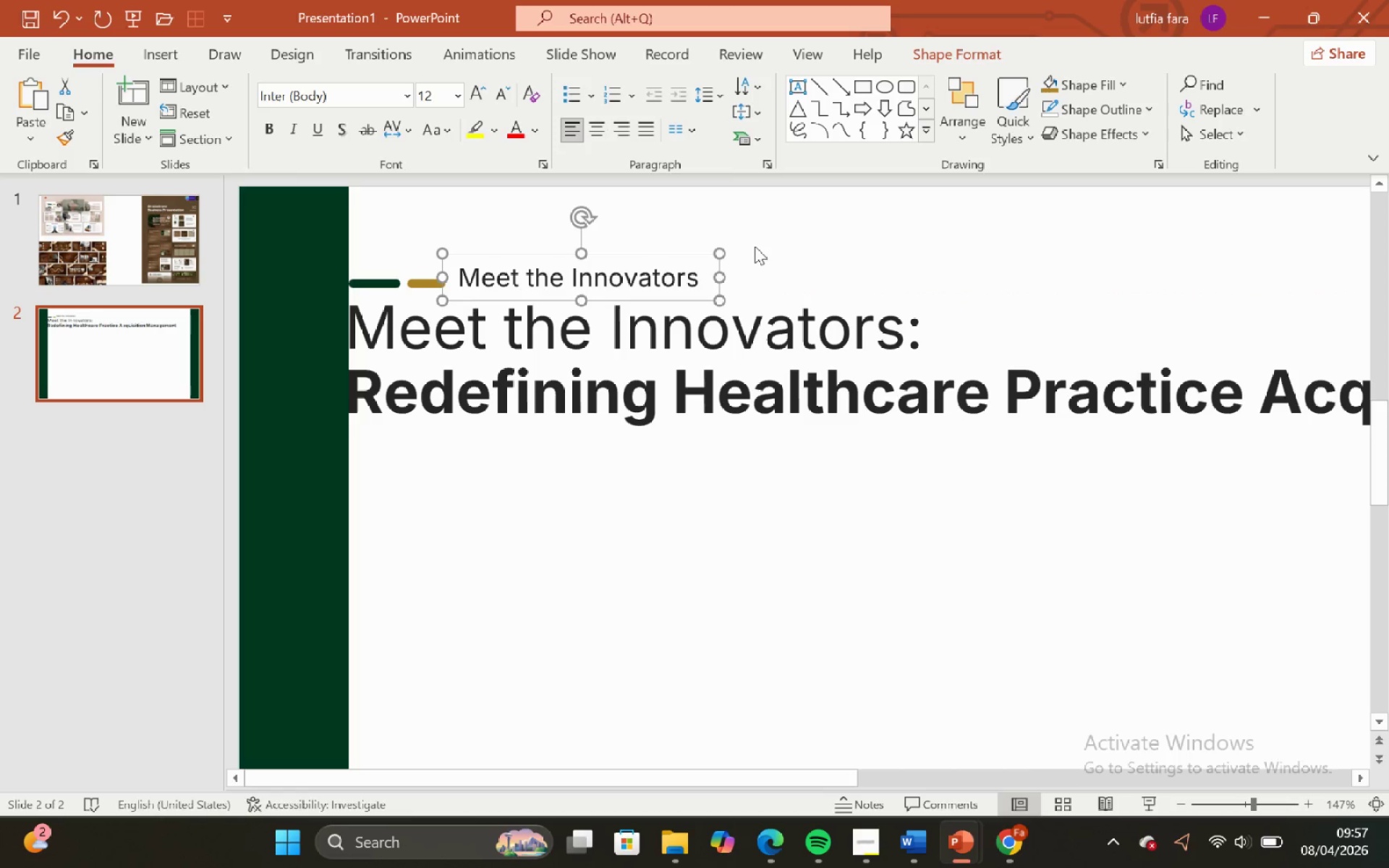 
key(ArrowDown)
 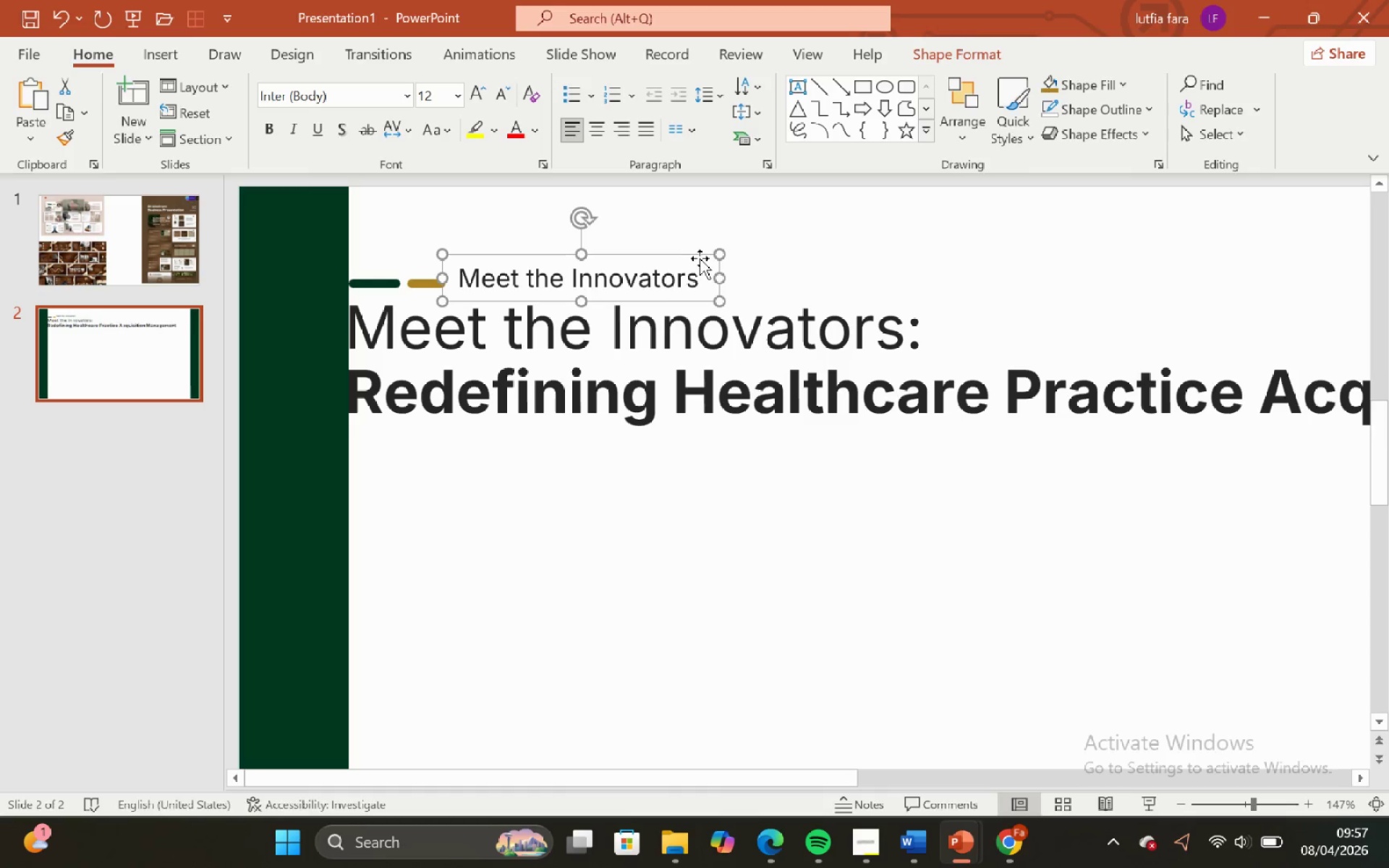 
hold_key(key=ShiftLeft, duration=1.08)
left_click_drag(start_coordinate=[700, 258], to_coordinate=[639, 258])
 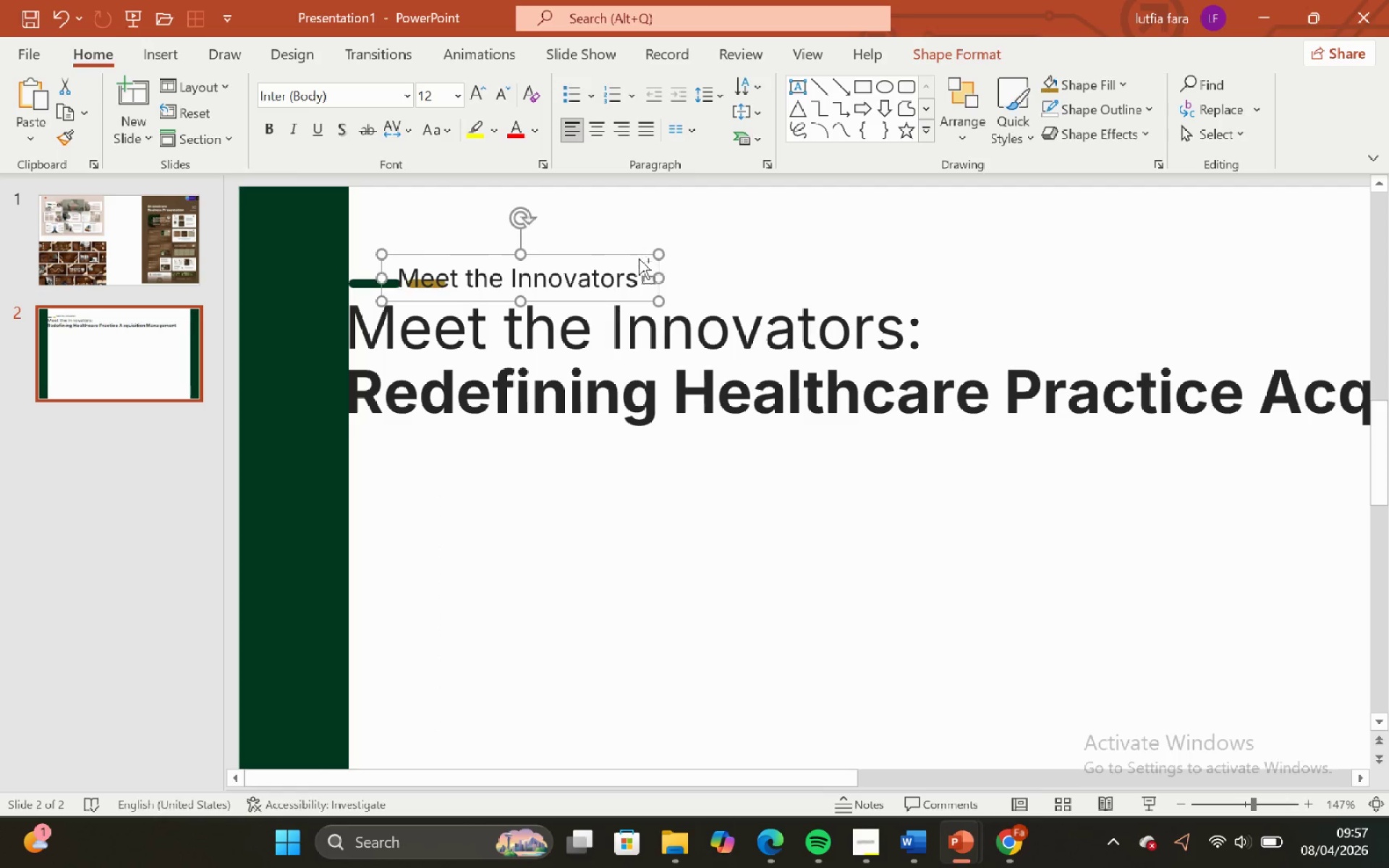 
key(Control+Z)
 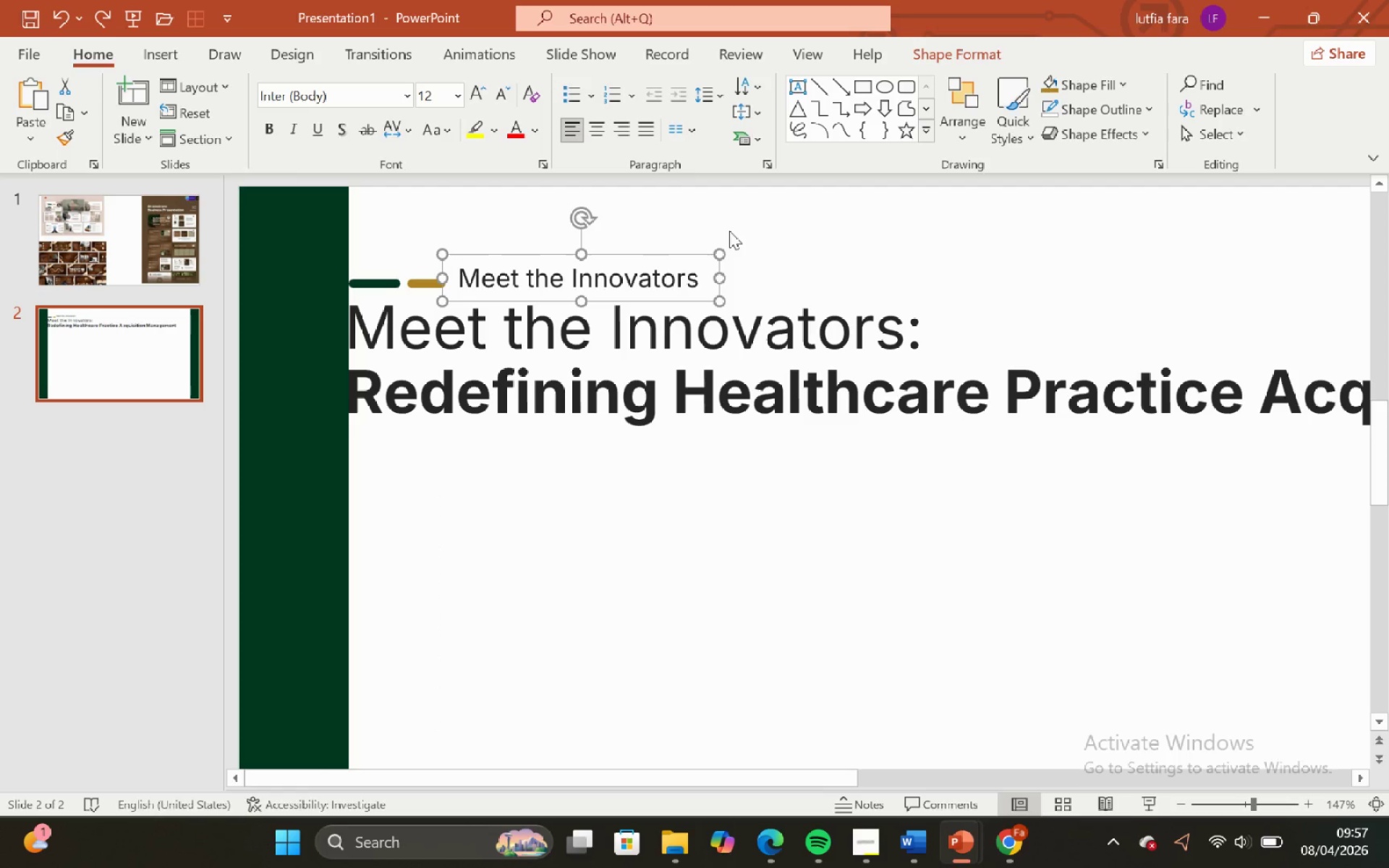 
left_click([729, 231])
 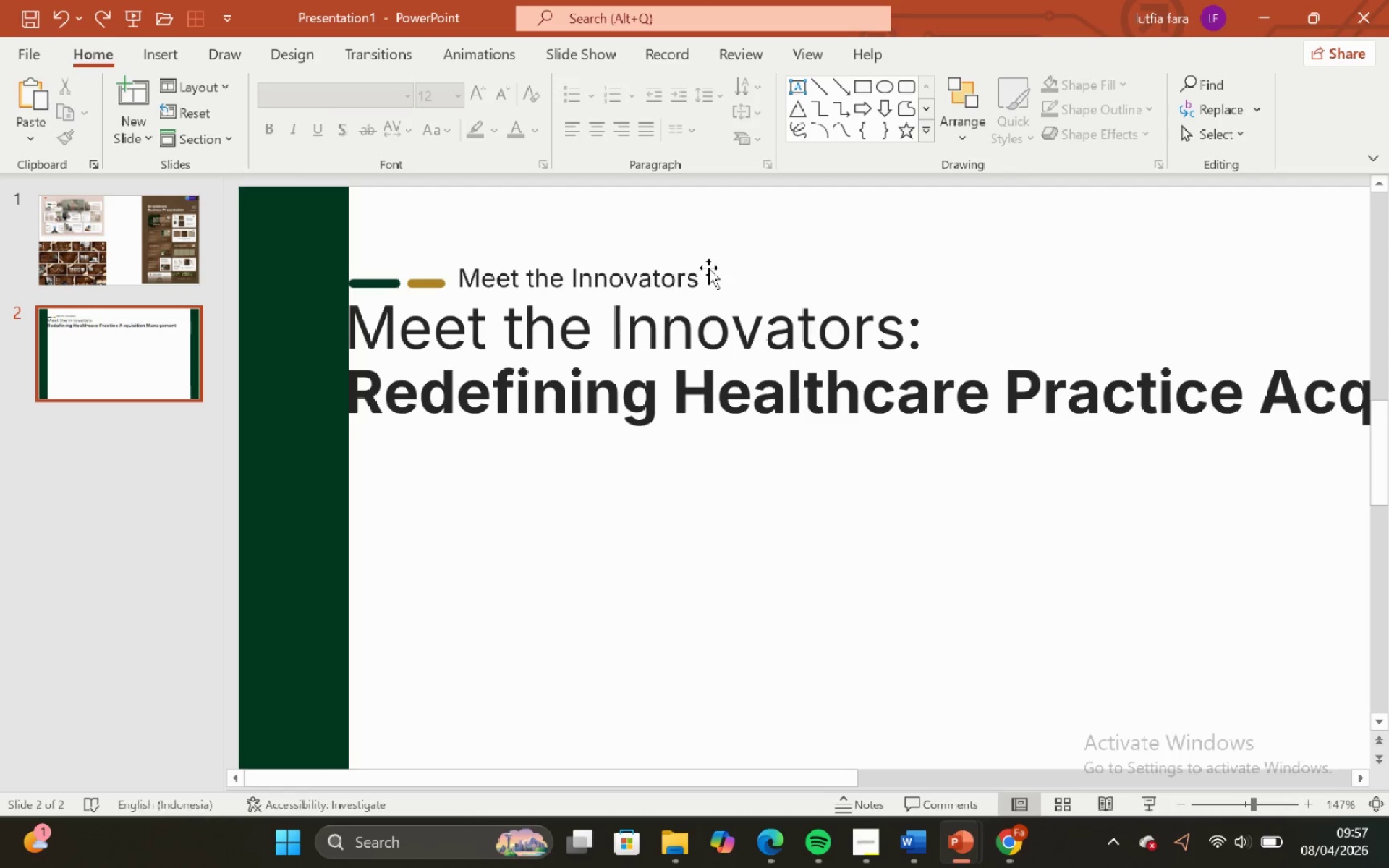 
left_click([710, 268])
 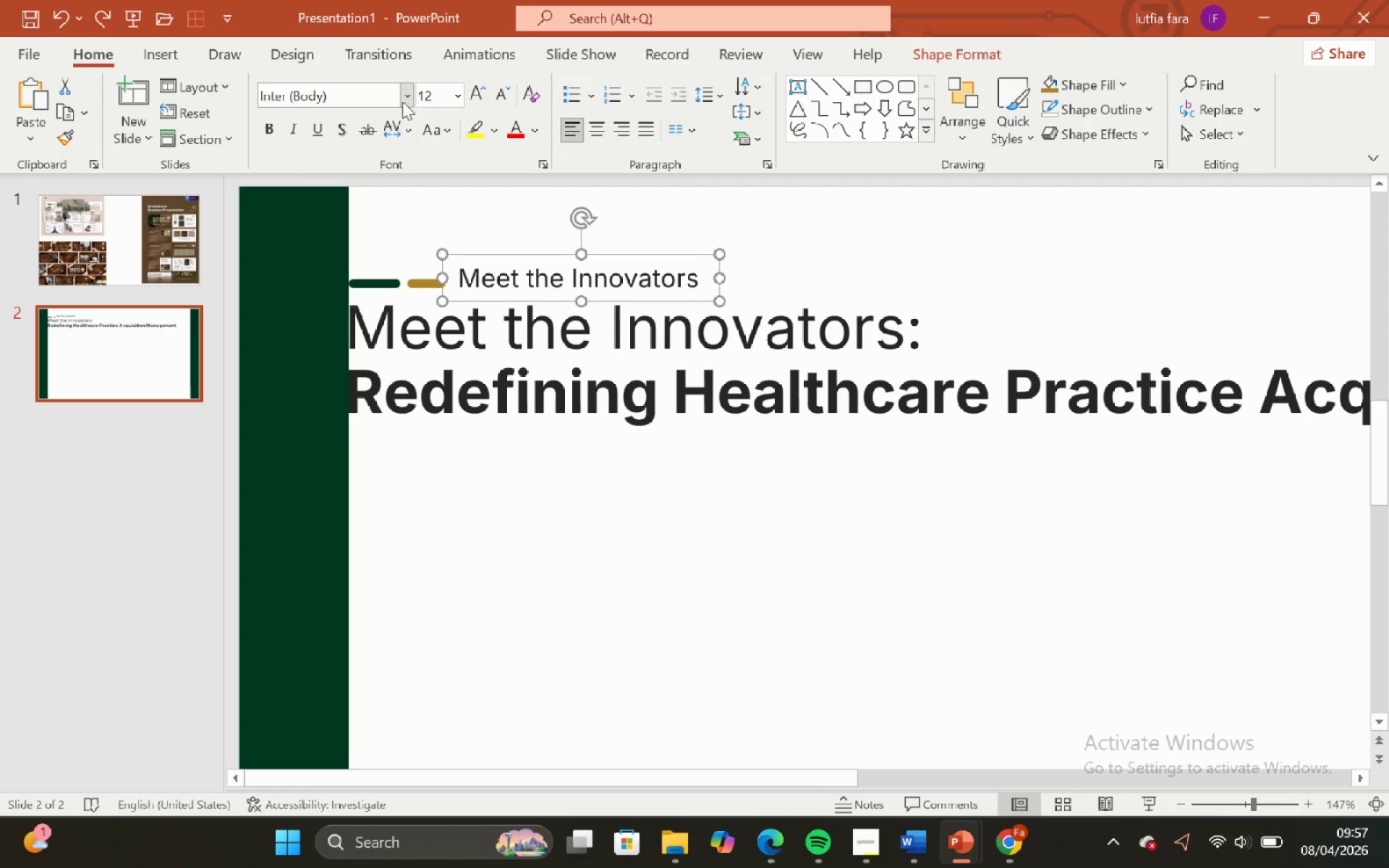 
left_click([406, 94])
 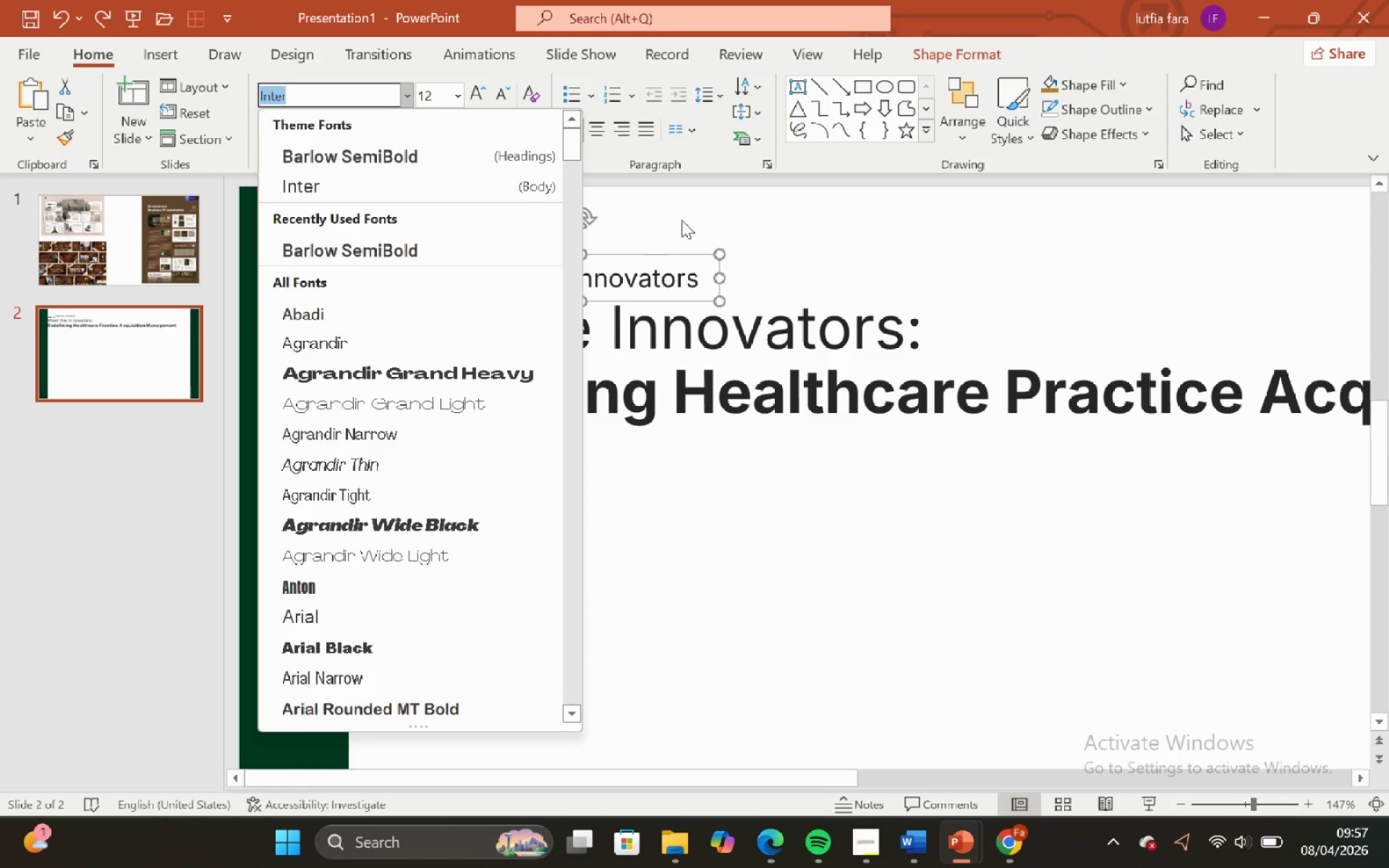 
left_click([683, 219])
 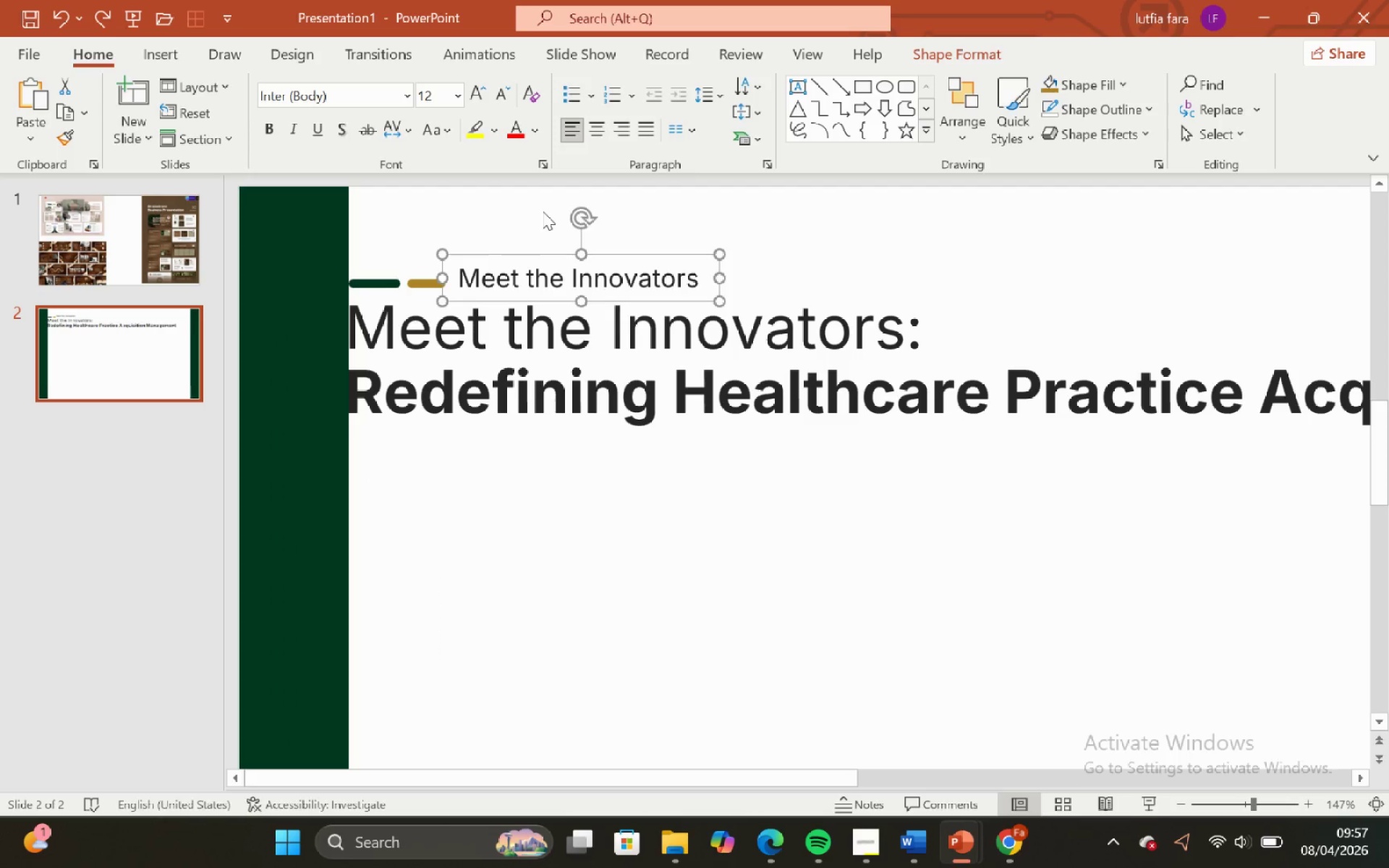 
left_click([543, 211])
 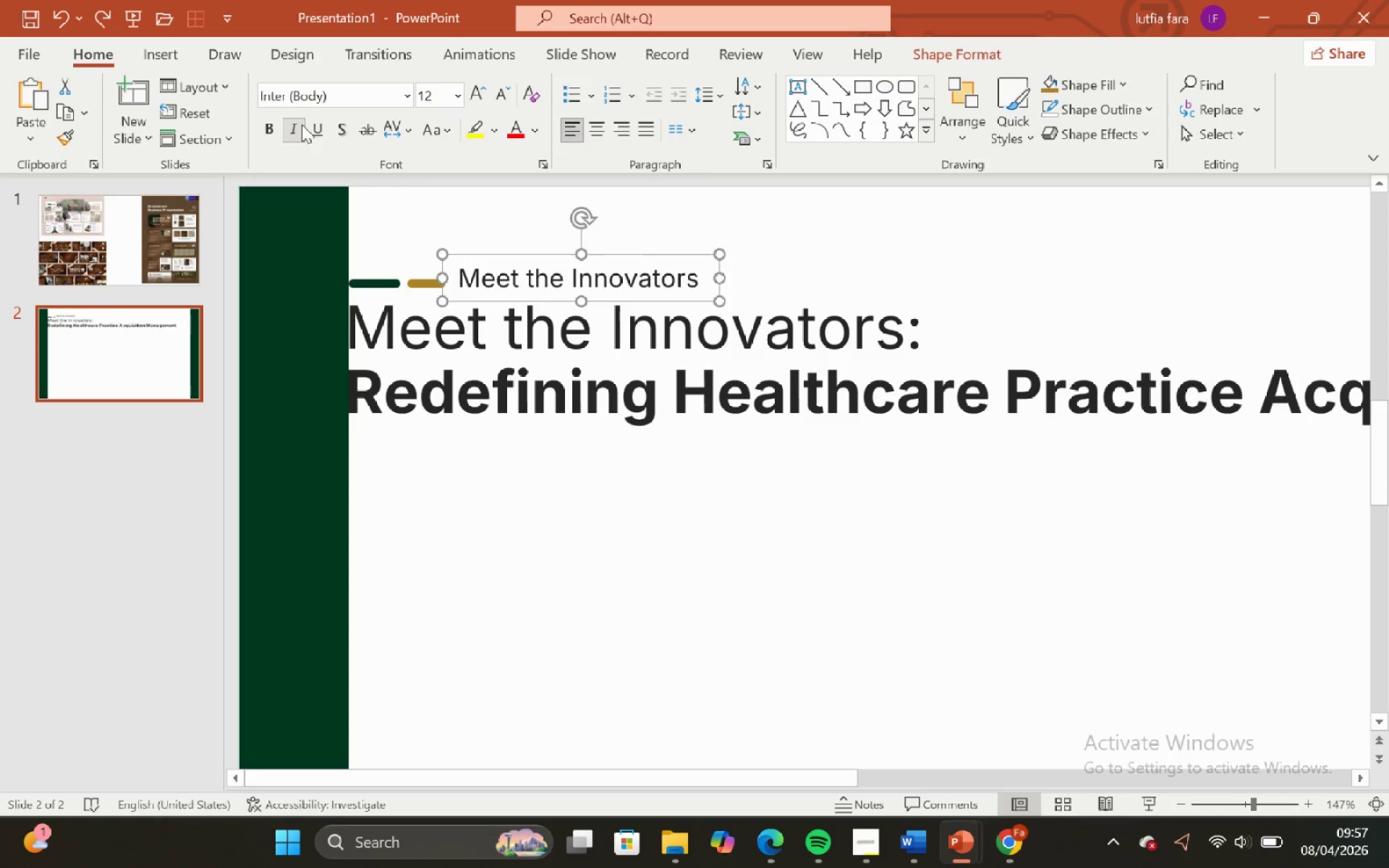 
left_click([470, 193])
 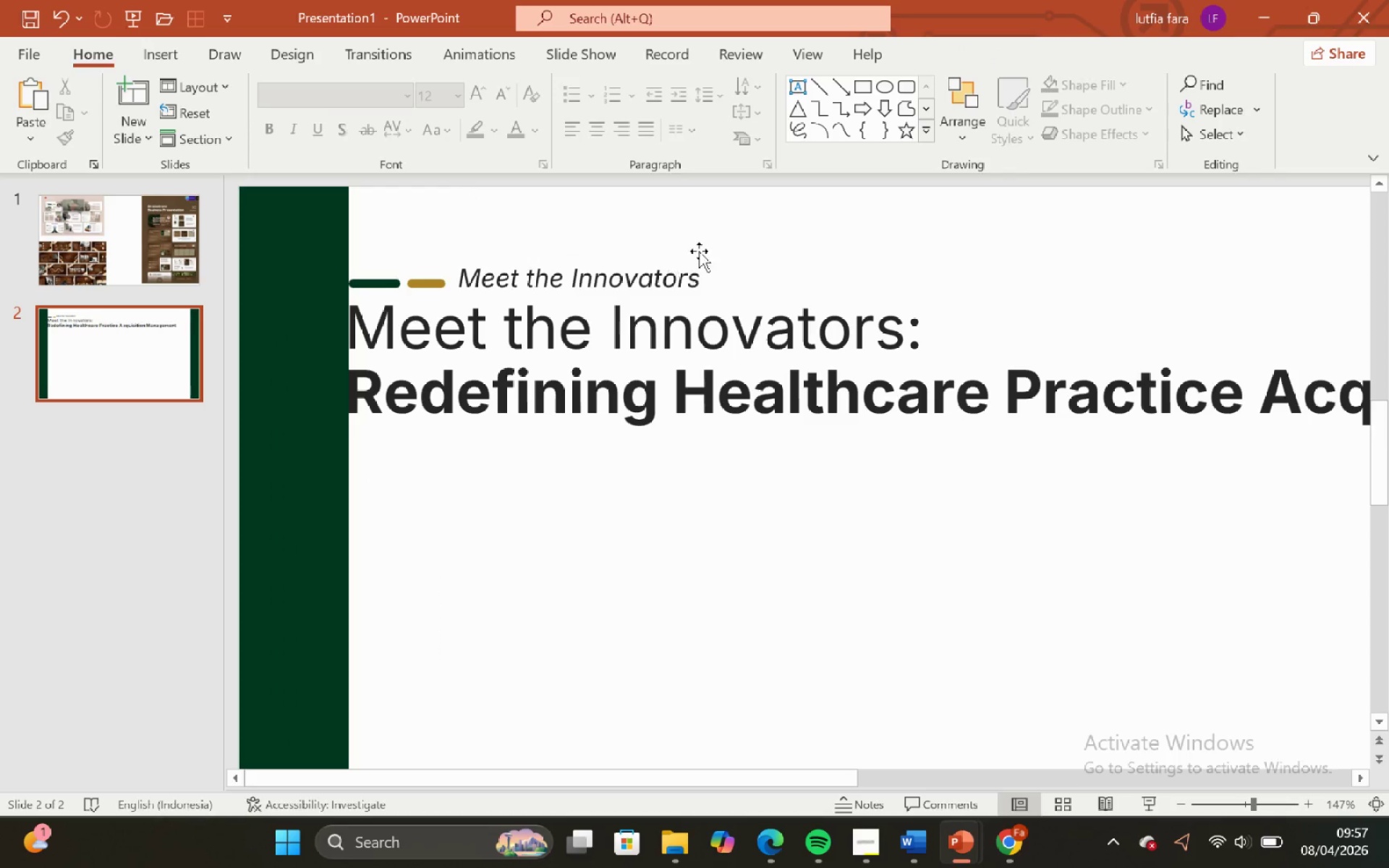 
hold_key(key=ControlLeft, duration=0.62)
hold_key(key=ShiftLeft, duration=0.58)
scroll: coordinate [702, 254], scroll_direction: down, amount: 3.0
 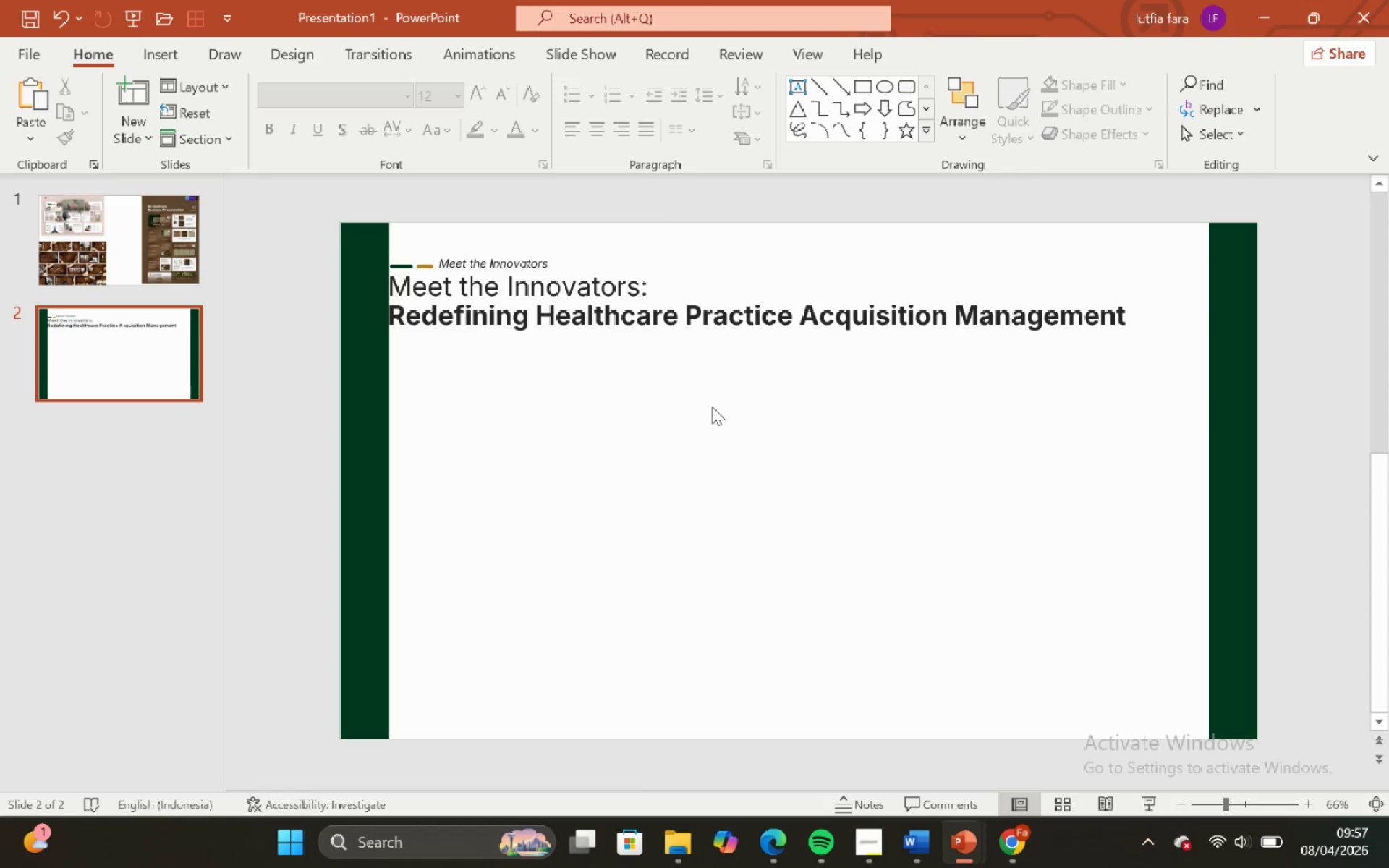 
left_click([712, 407])
 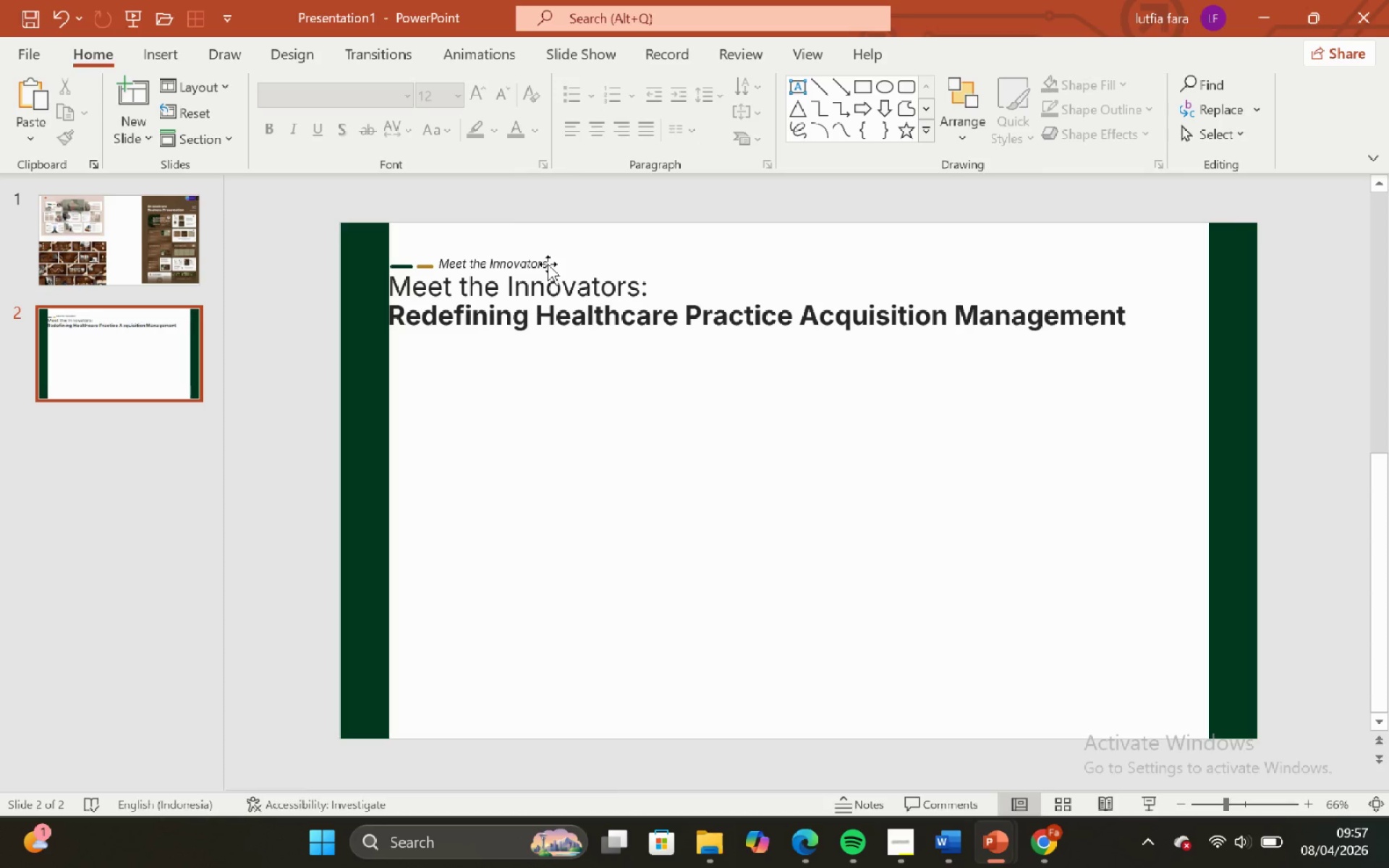 
left_click([548, 265])
 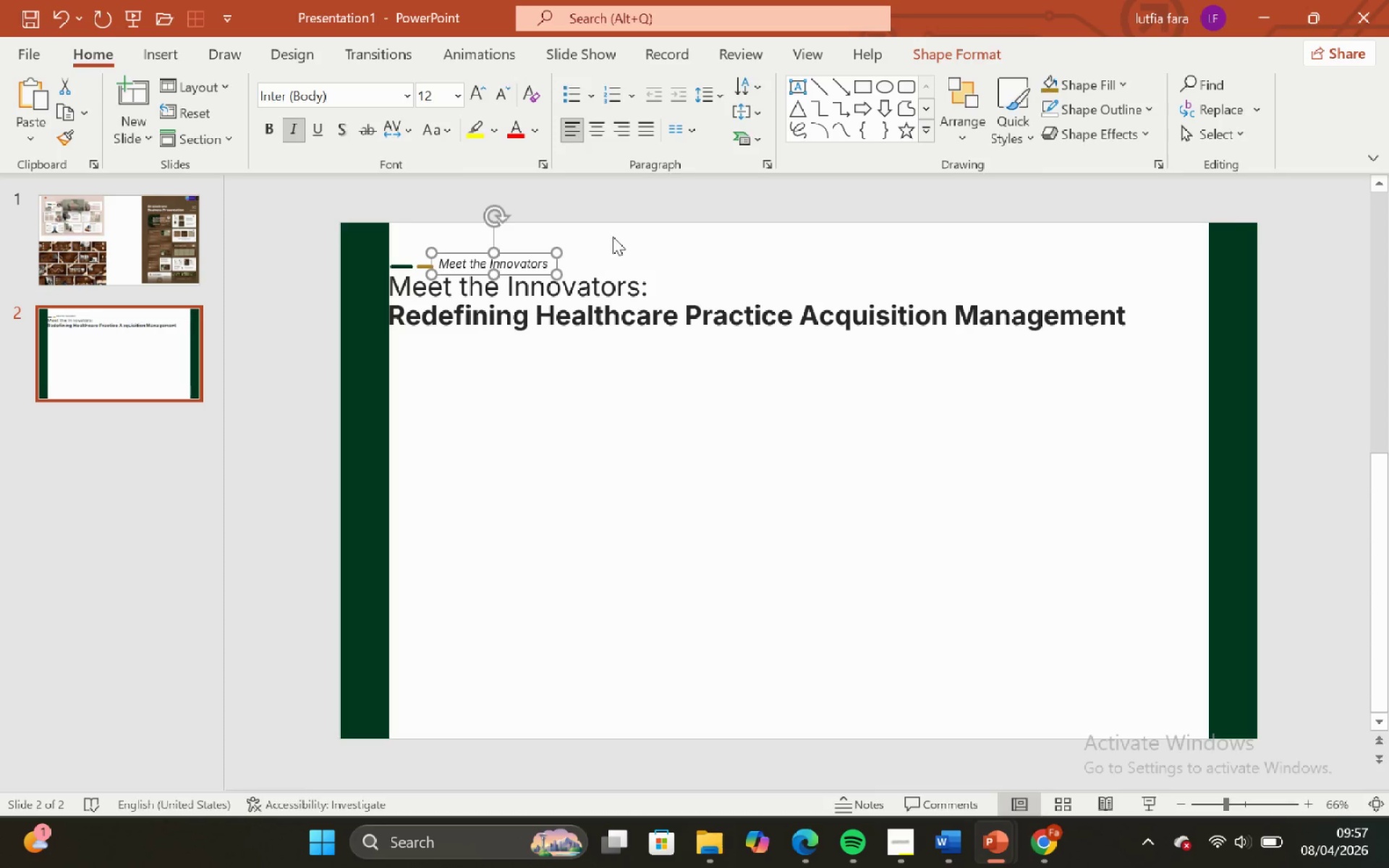 
left_click_drag(start_coordinate=[613, 237], to_coordinate=[616, 234])
 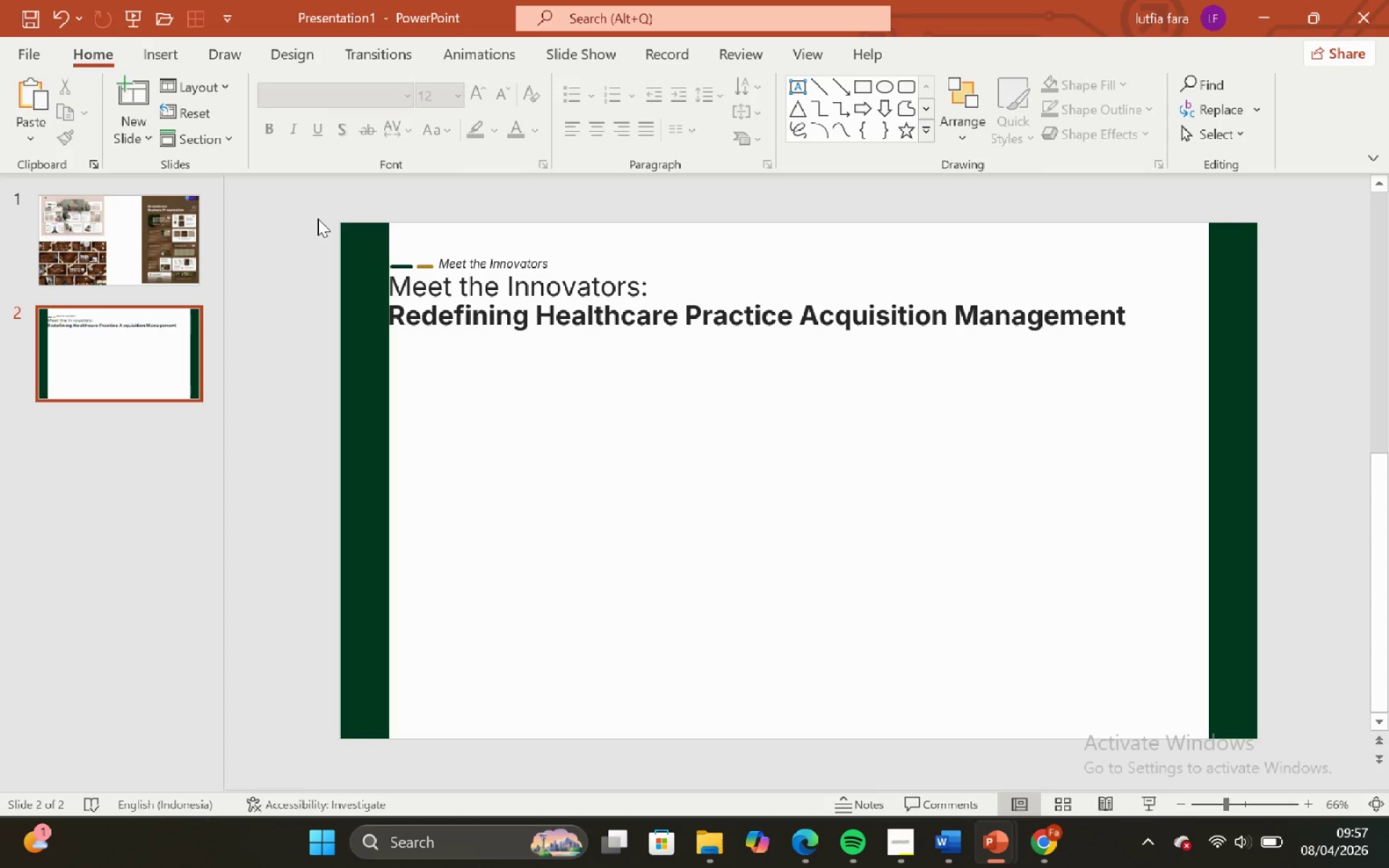 
left_click_drag(start_coordinate=[318, 218], to_coordinate=[632, 286])
 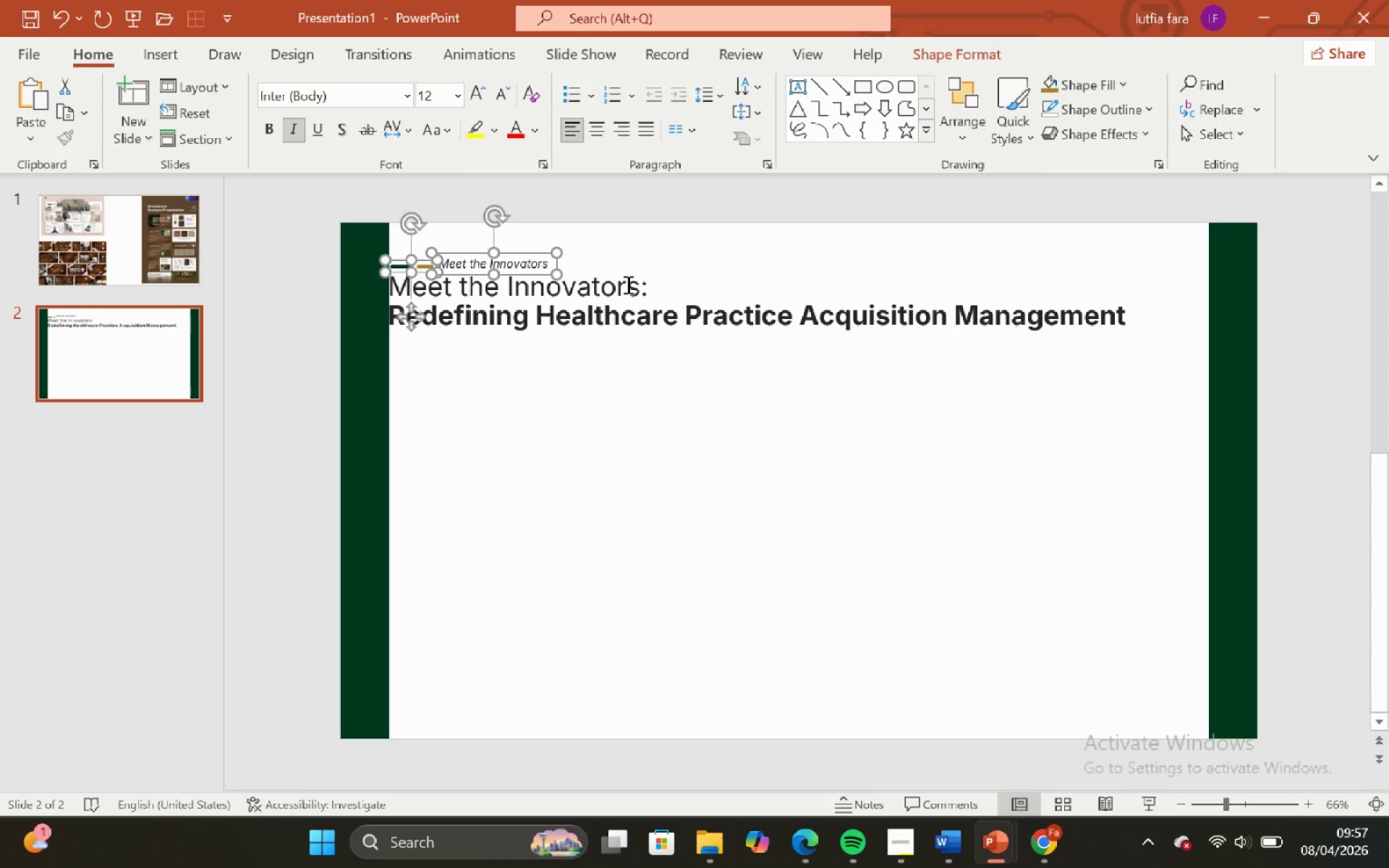 
key(ArrowUp)
 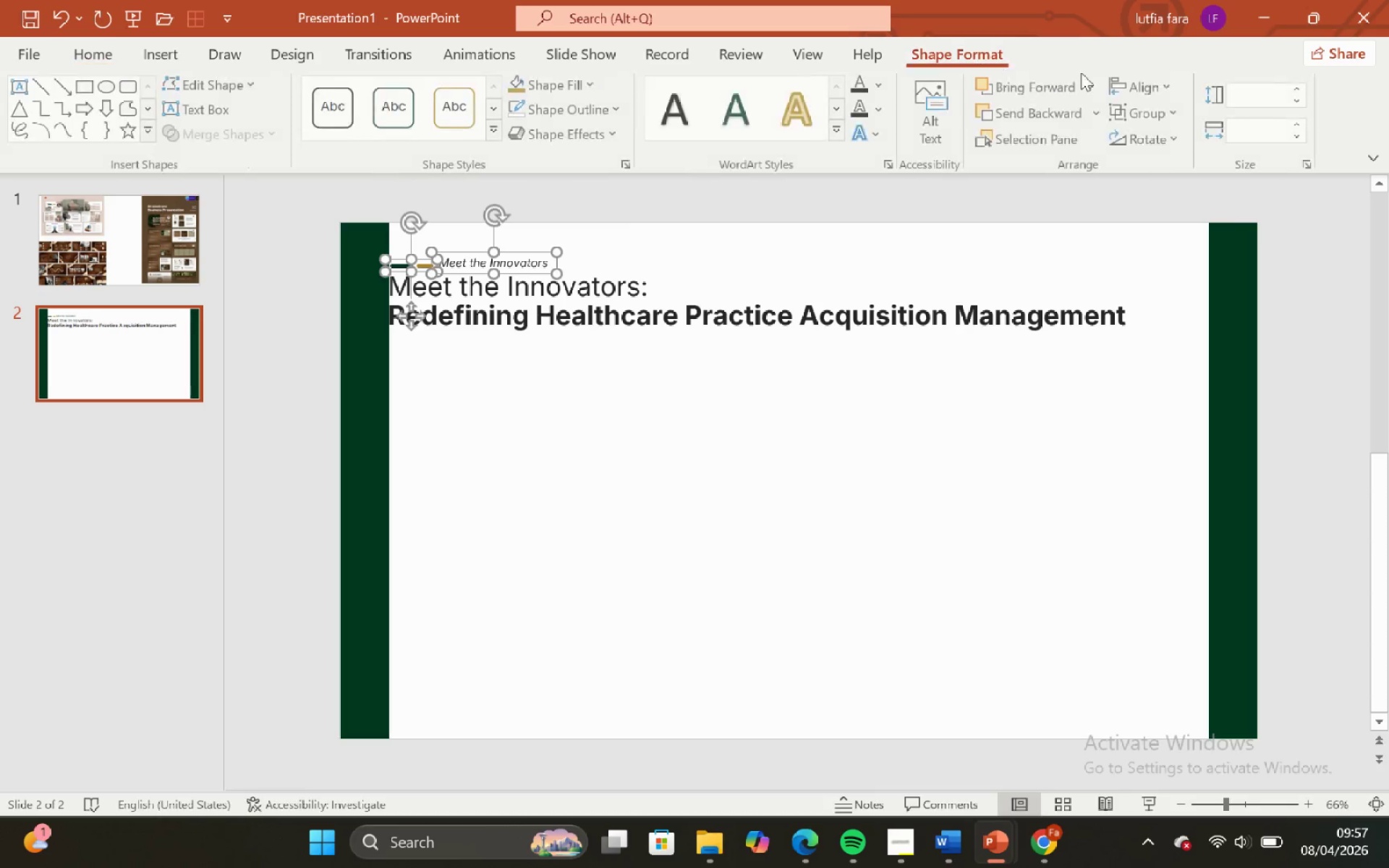 
left_click([1142, 75])
 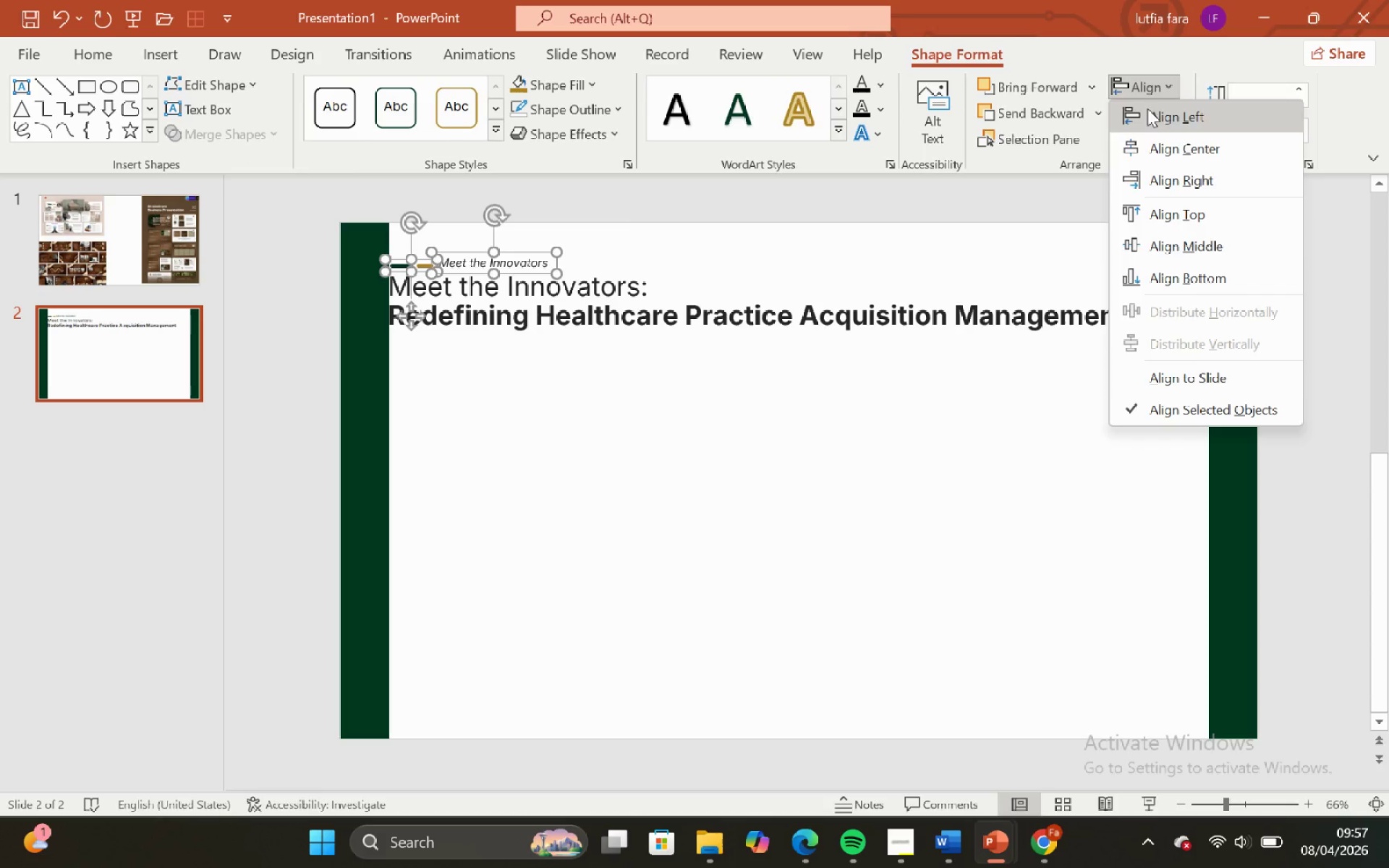 
left_click([1172, 284])
 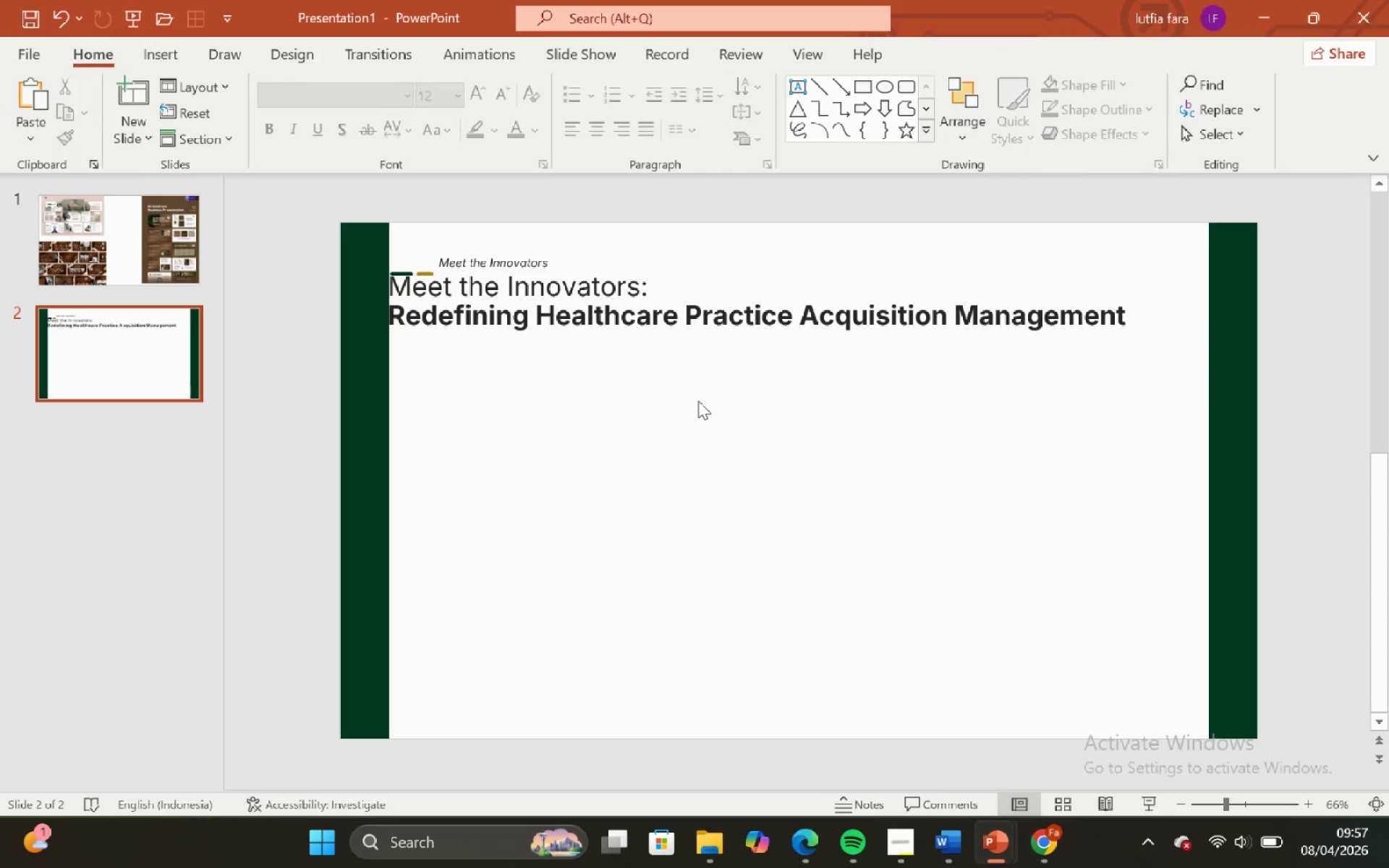 
key(Control+Z)
 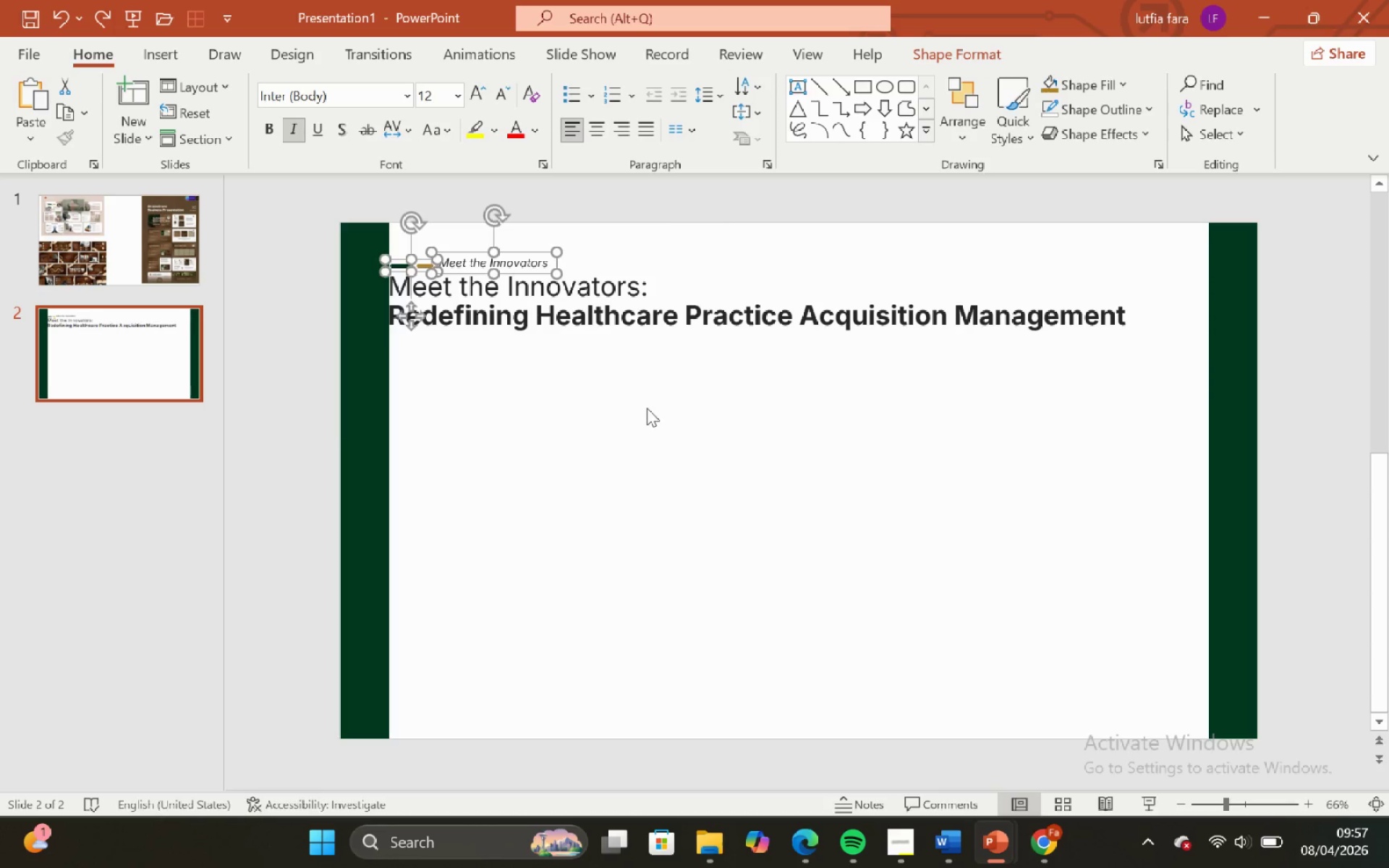 
left_click([647, 408])
 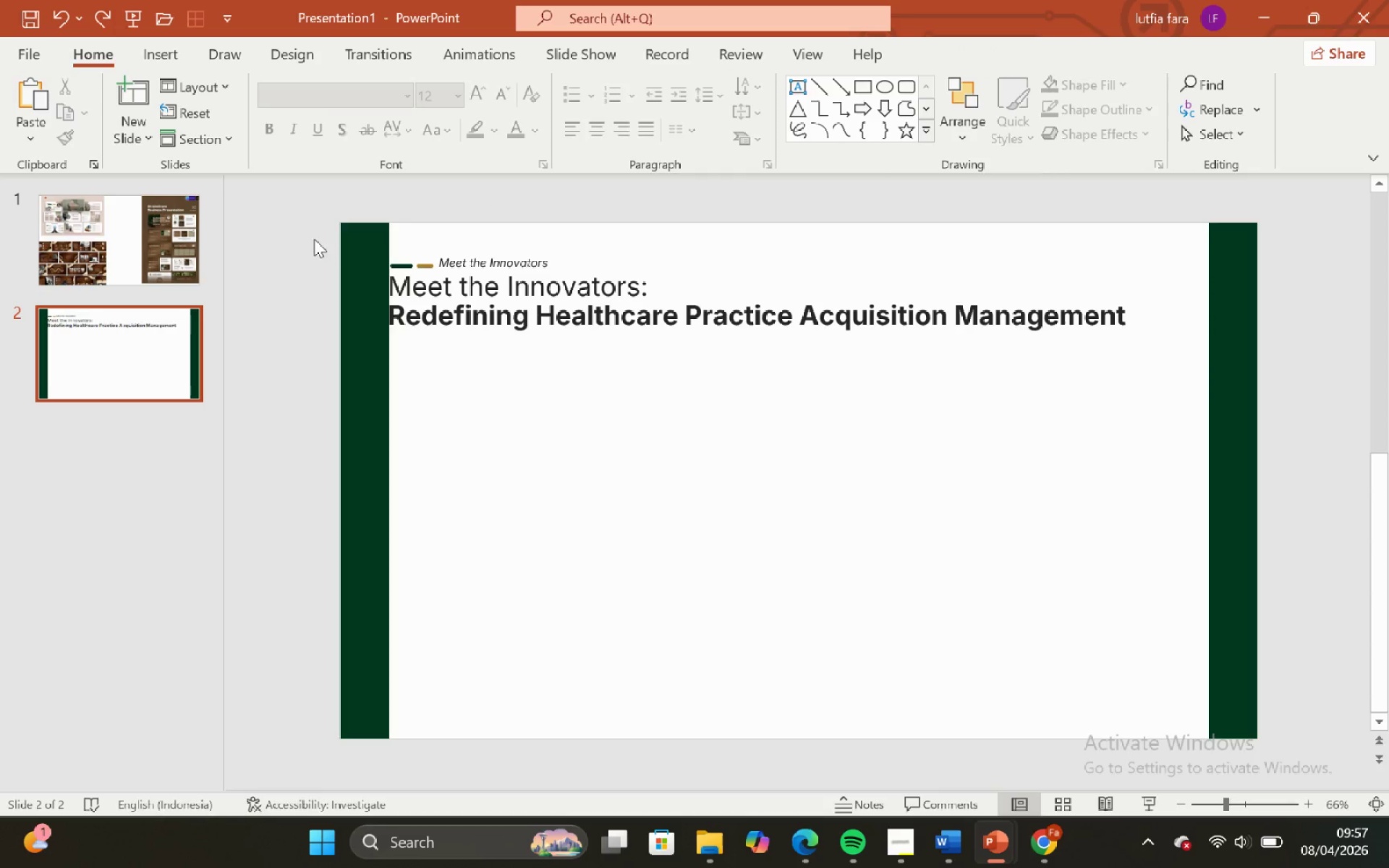 
left_click_drag(start_coordinate=[299, 231], to_coordinate=[670, 289])
 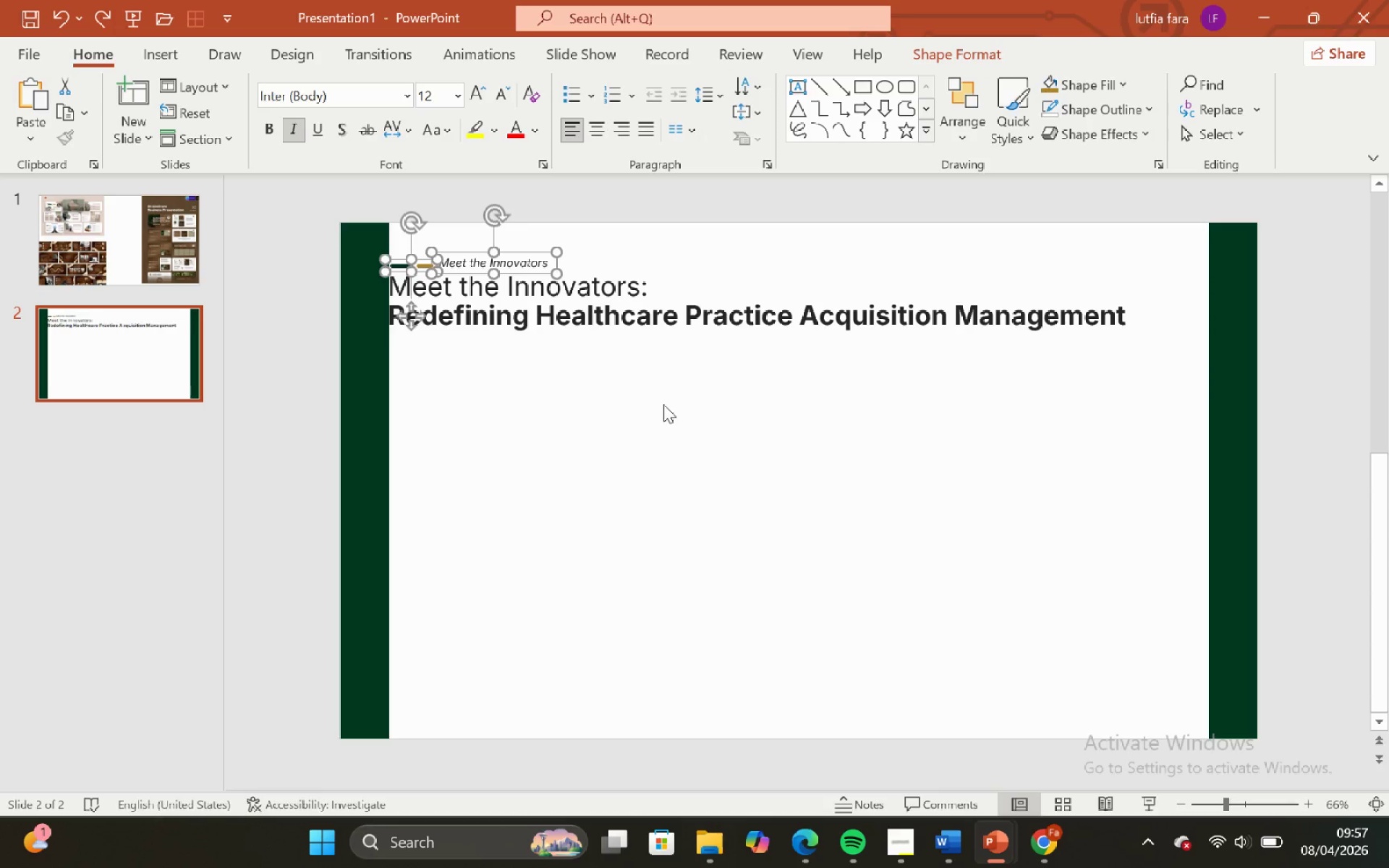 
key(Control+G)
 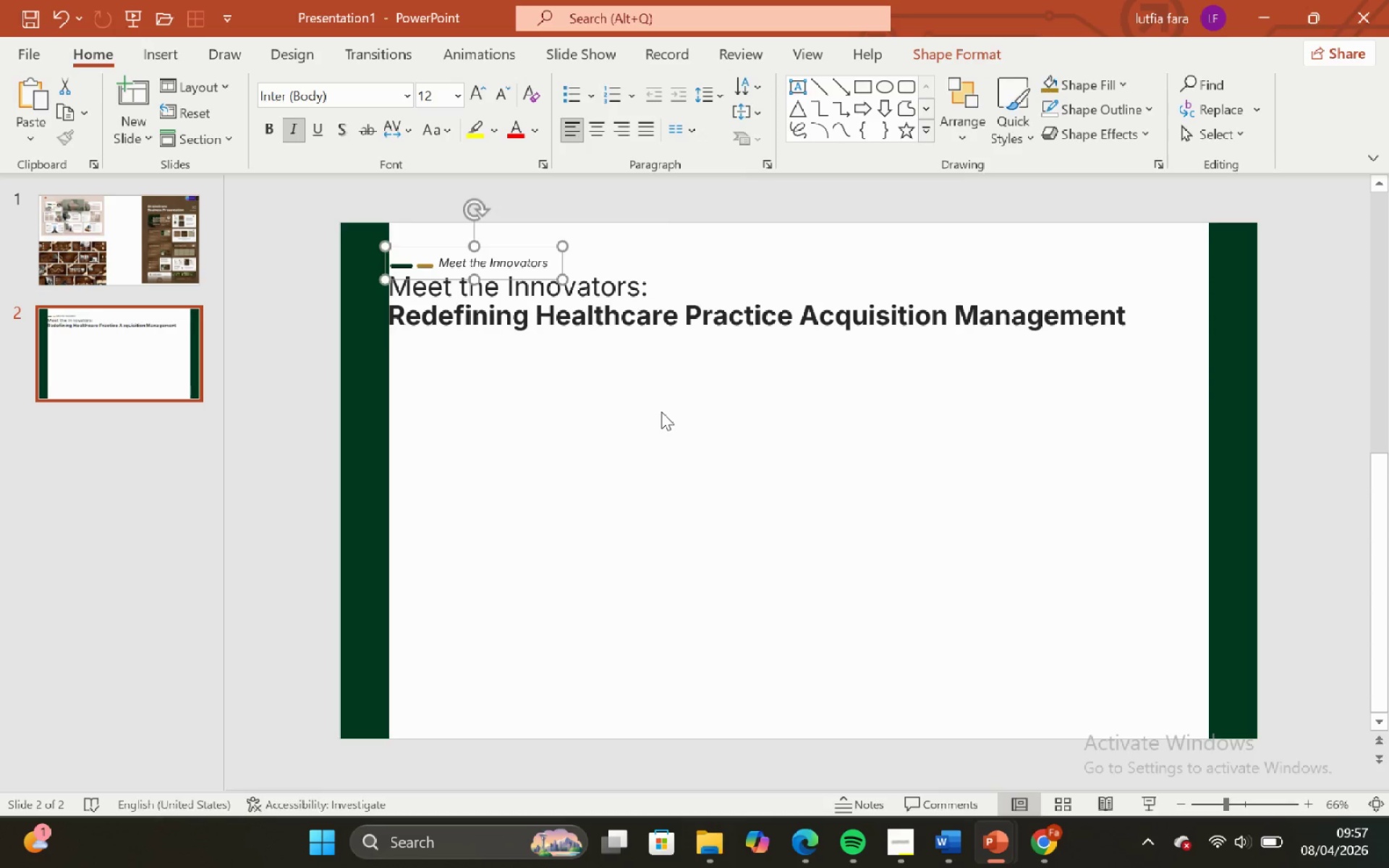 
left_click([661, 412])
 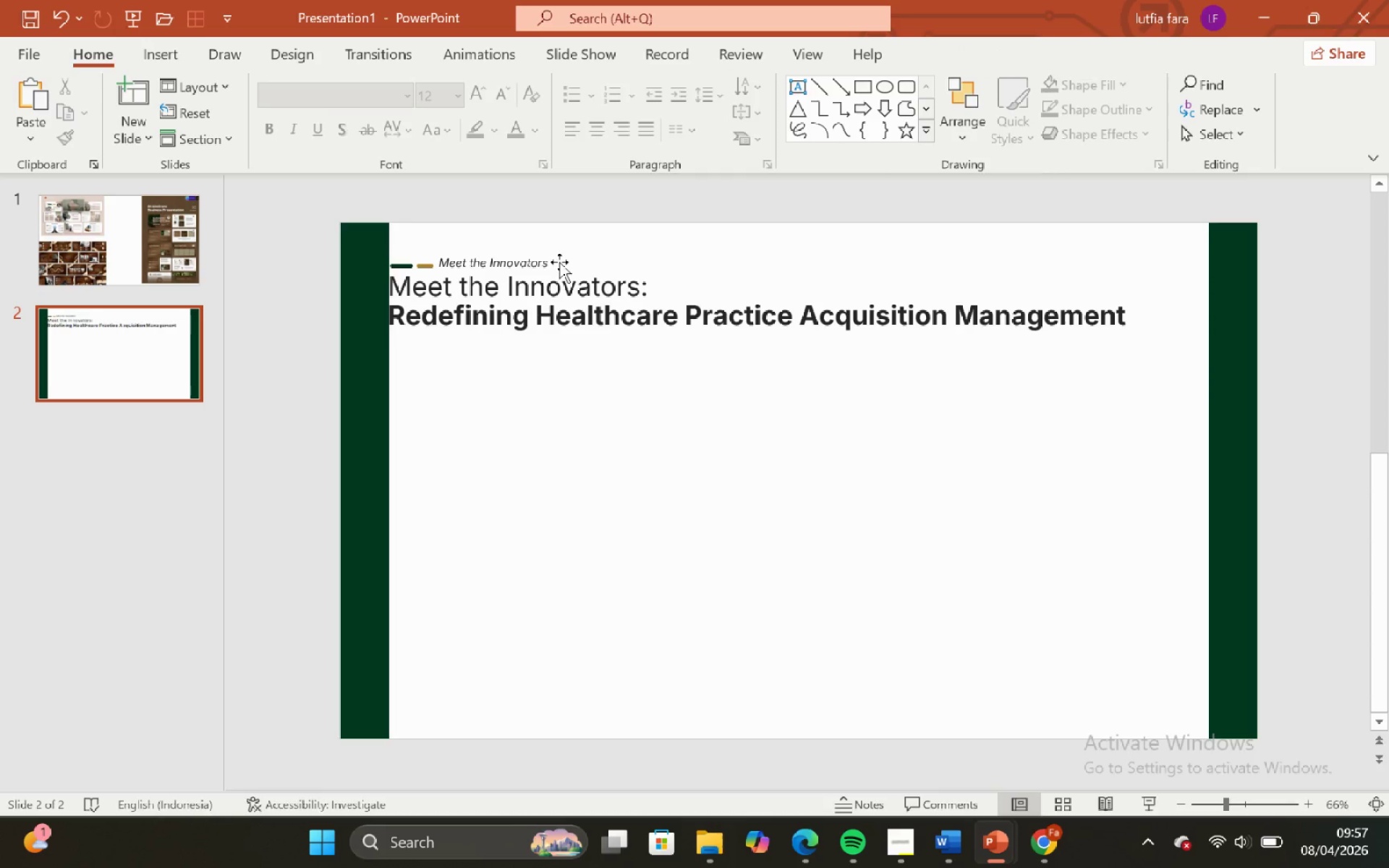 
left_click([560, 257])
 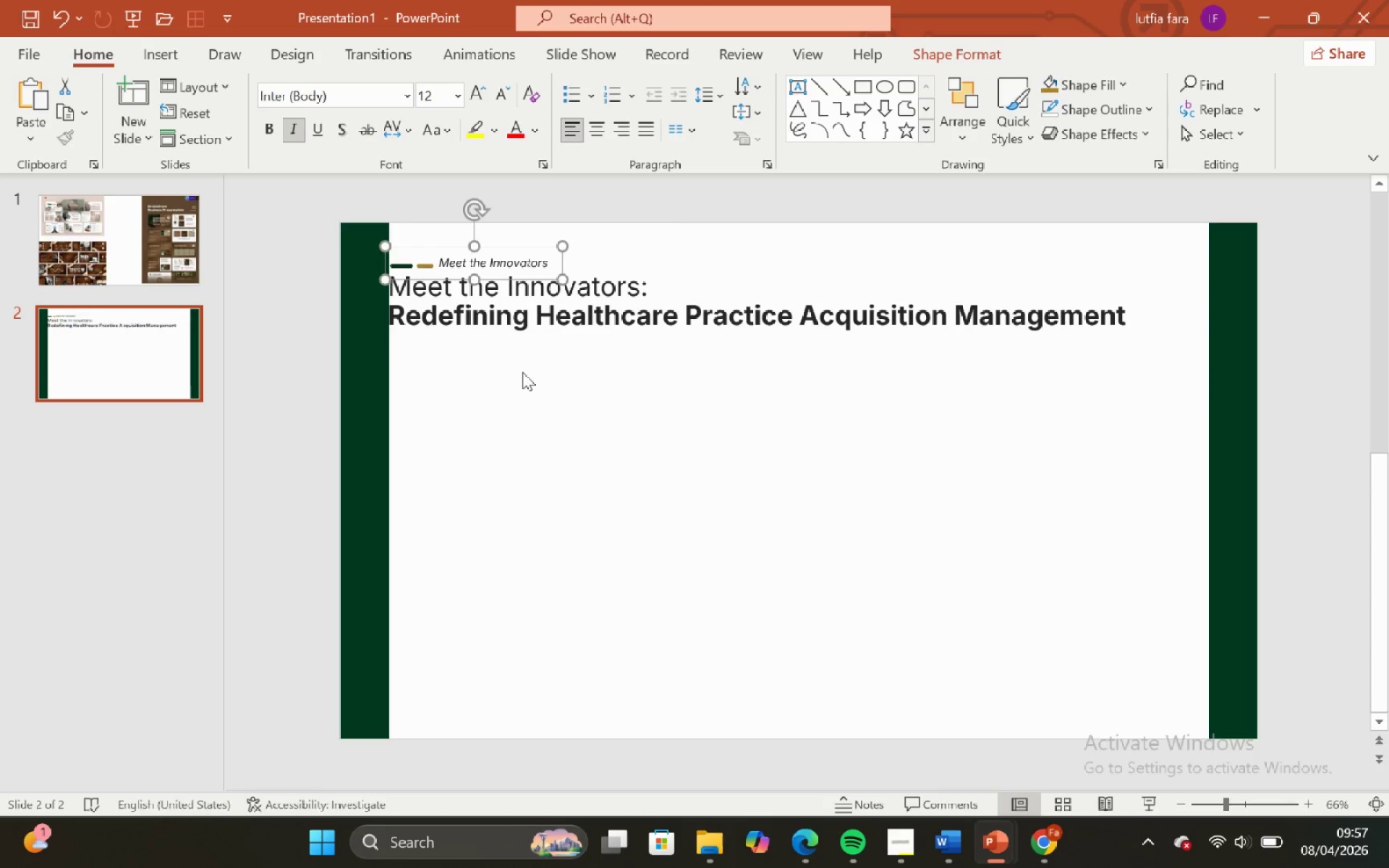 
key(ArrowDown)
 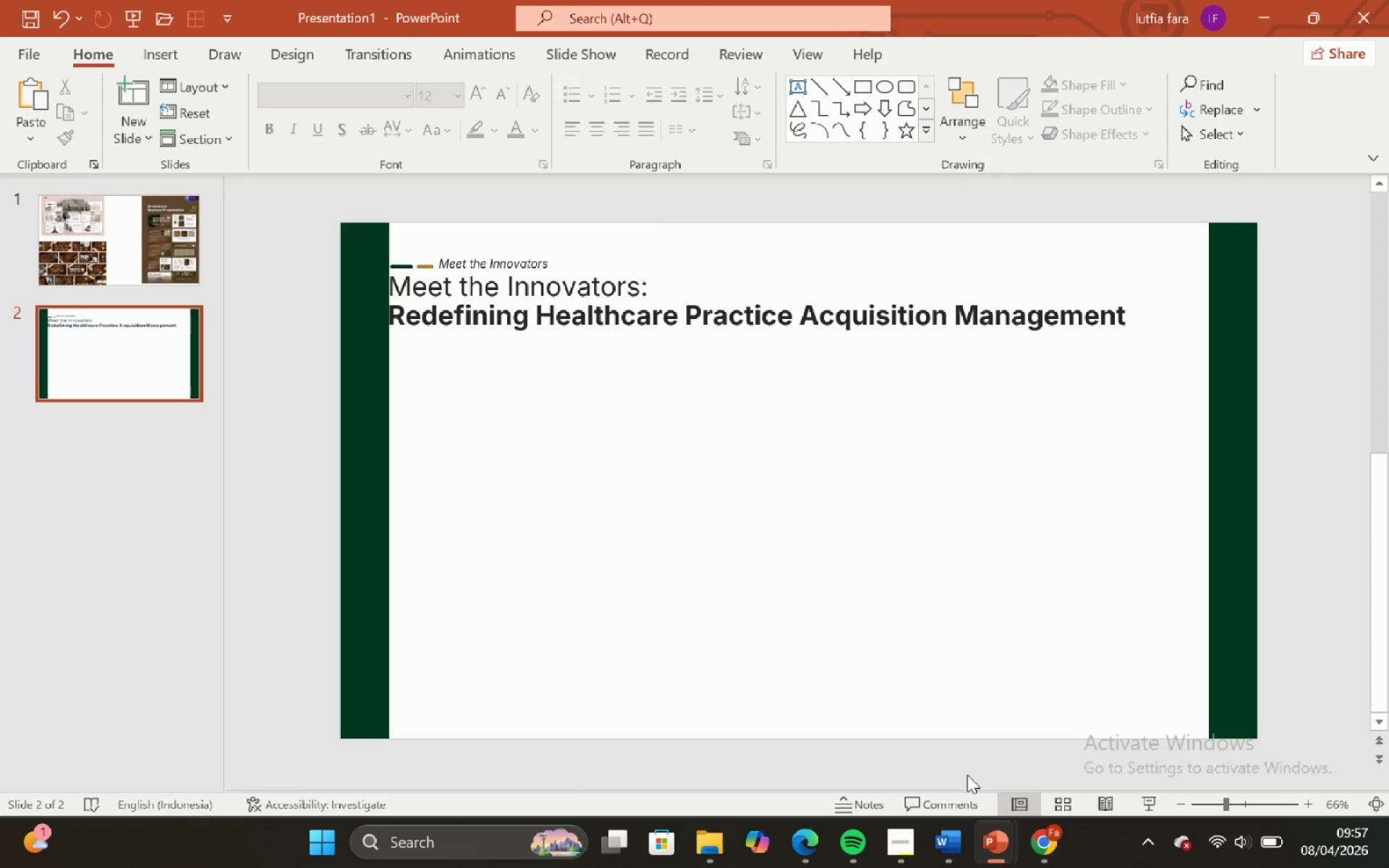 
left_click([948, 854])
 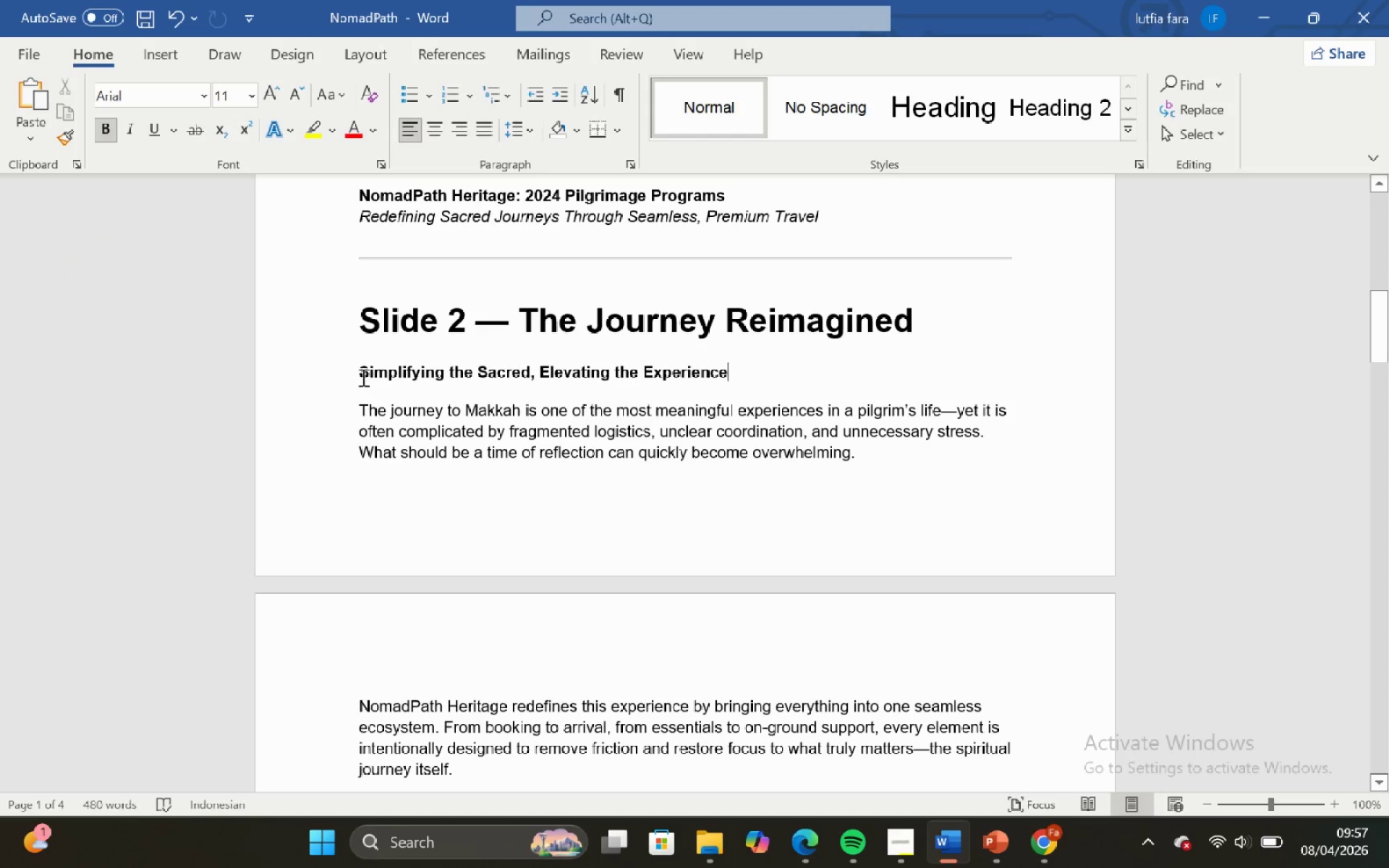 
left_click_drag(start_coordinate=[359, 376], to_coordinate=[707, 383])
 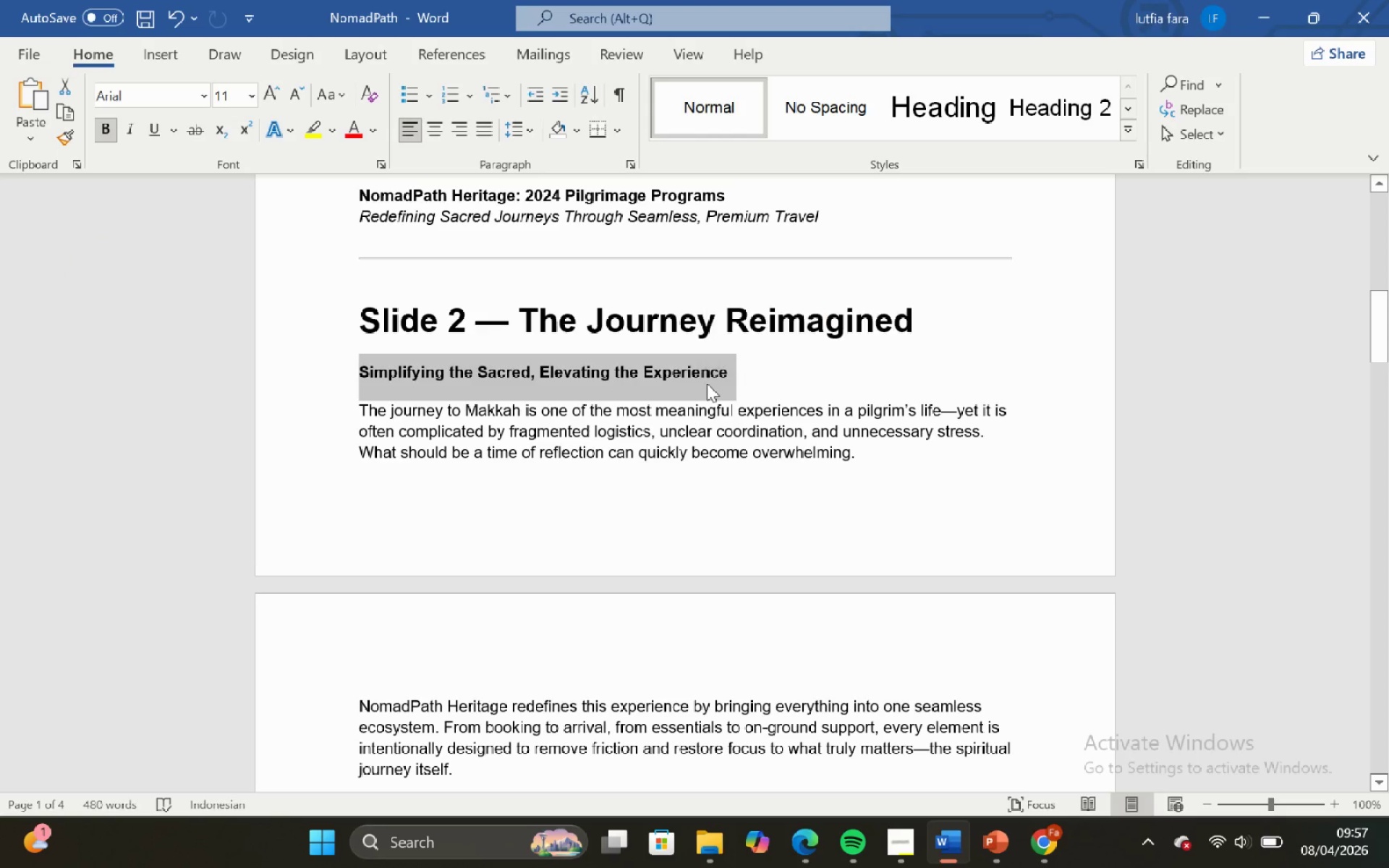 
key(Control+C)
 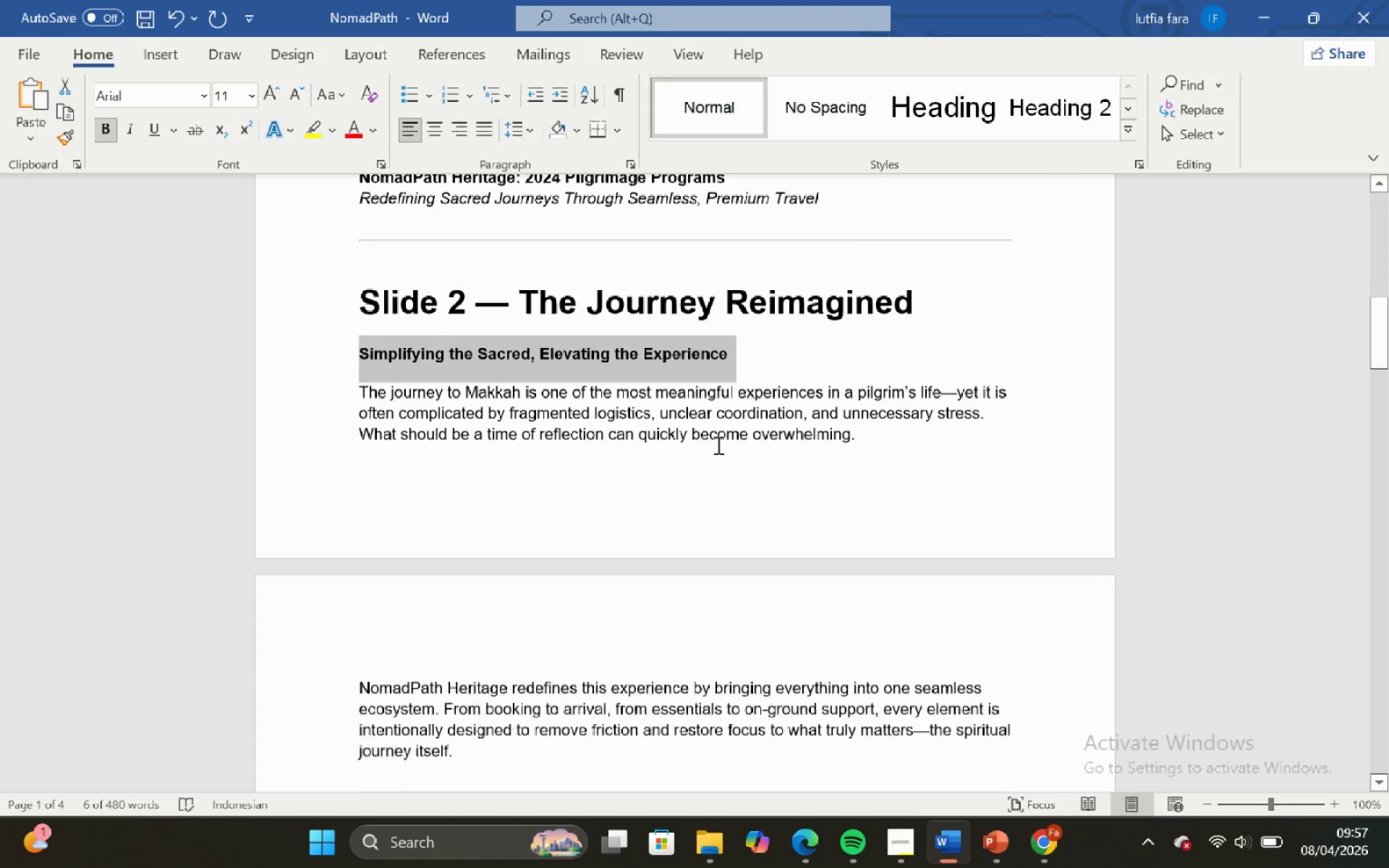 
scroll: coordinate [696, 436], scroll_direction: none, amount: 0.0
 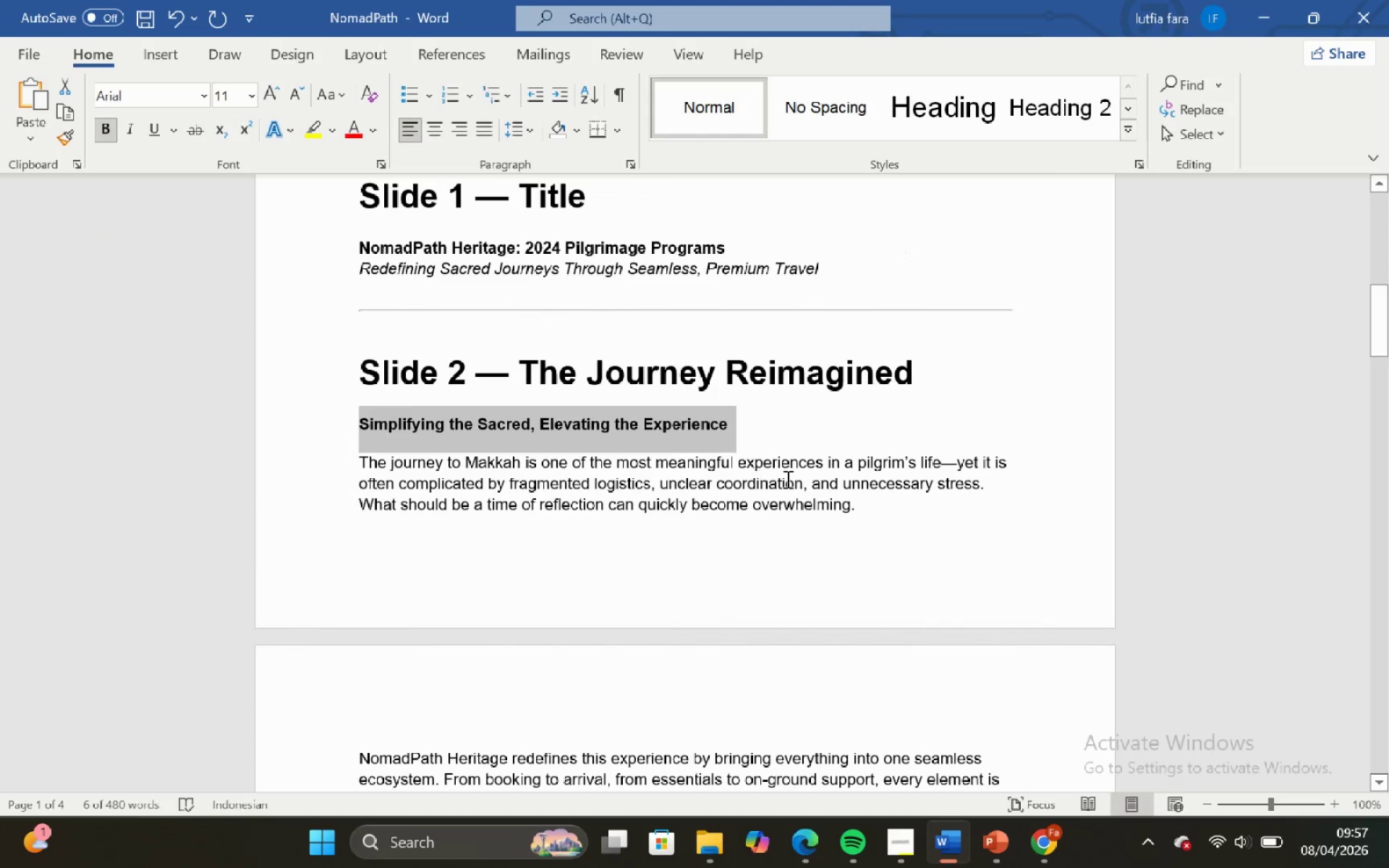 
key(Control+C)
 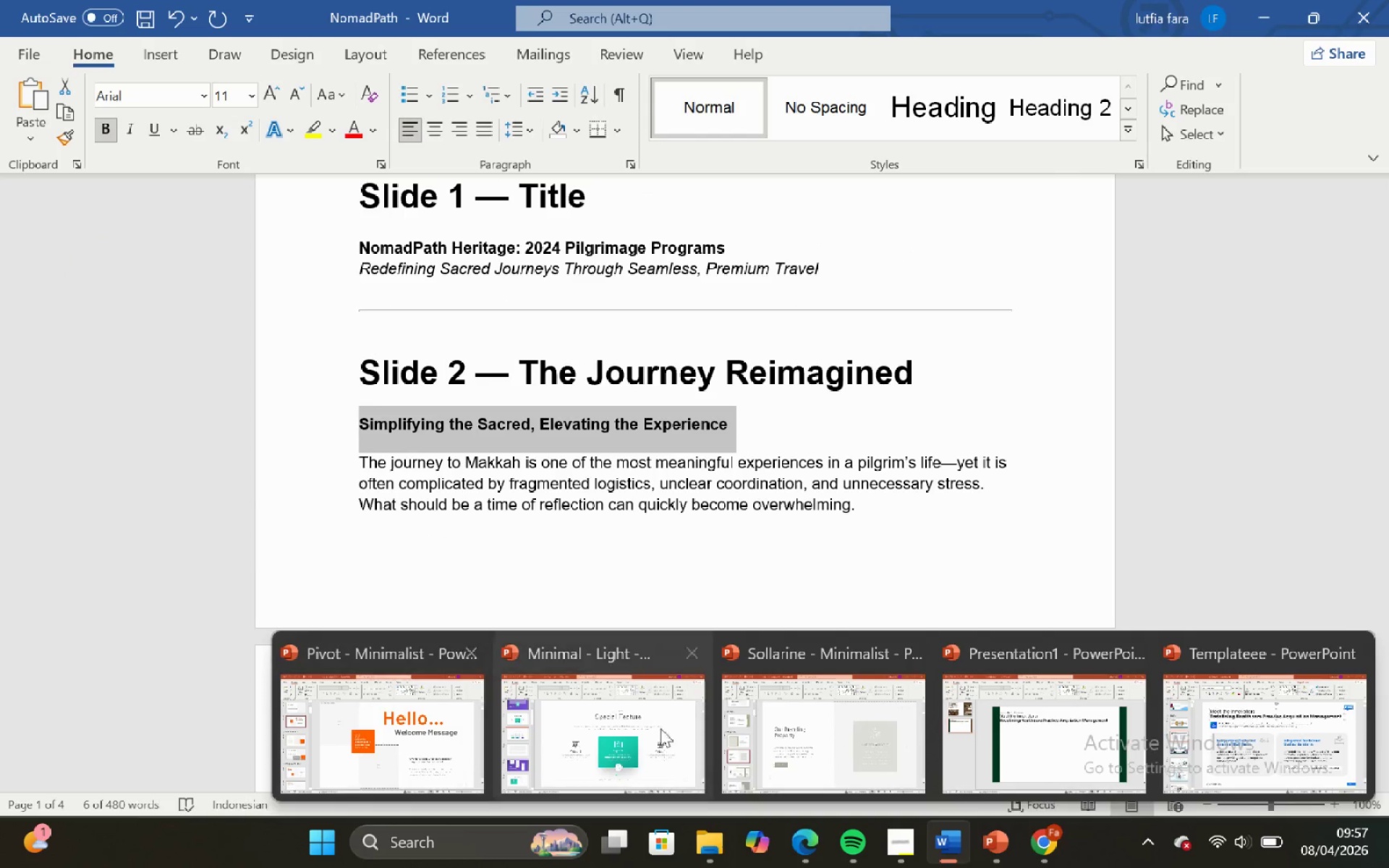 
left_click([1077, 744])
 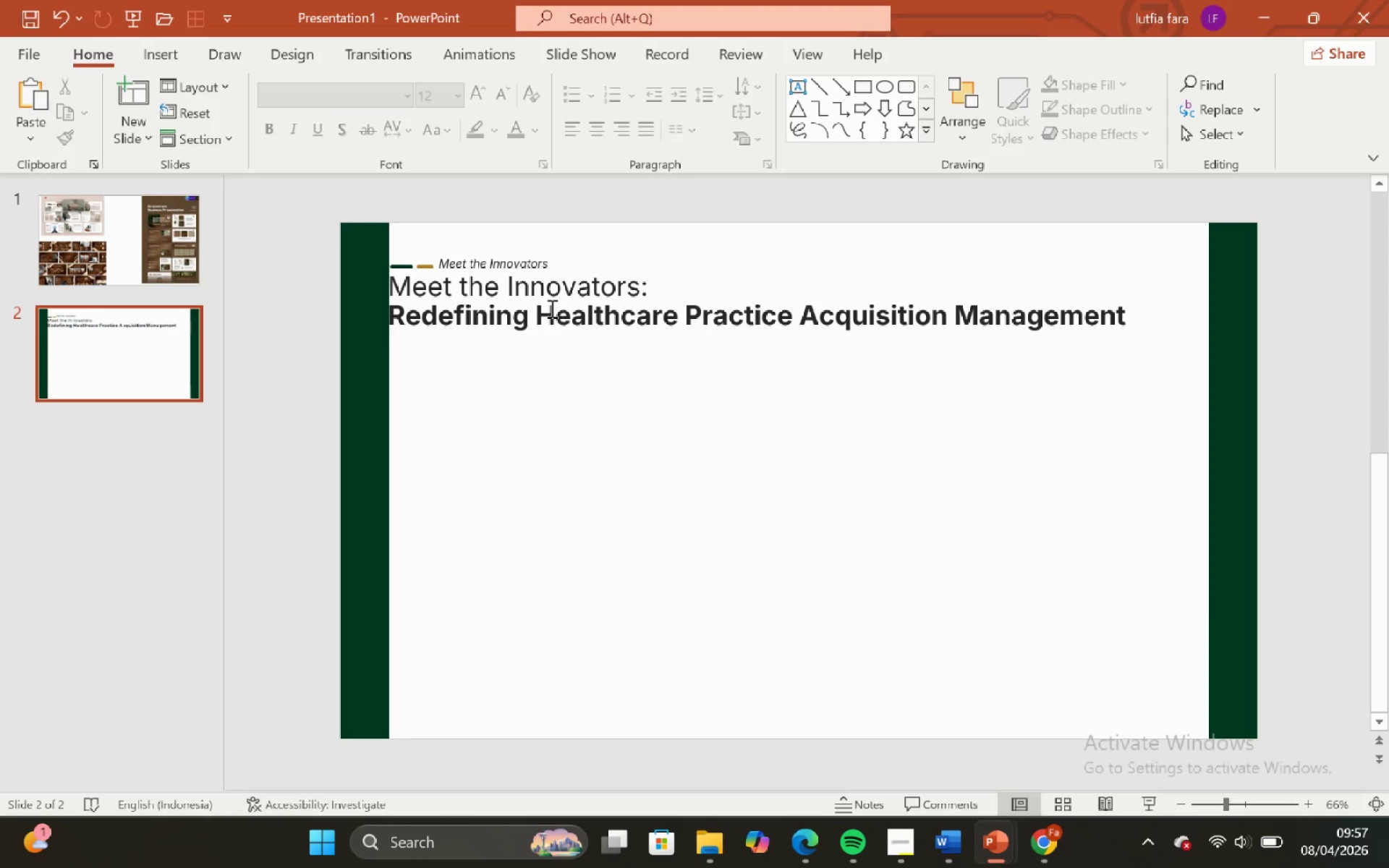 
left_click([549, 307])
 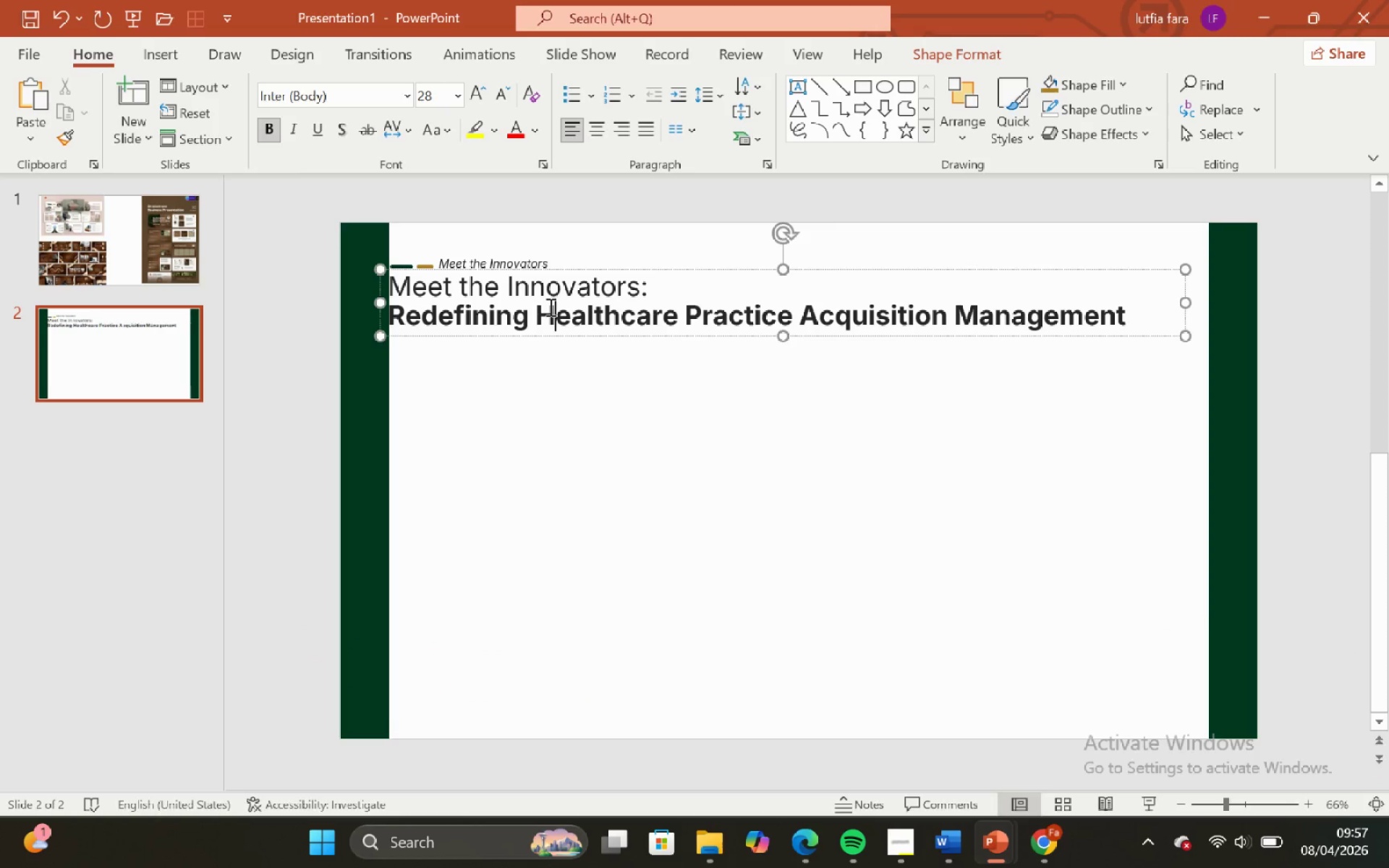 
key(Control+A)
 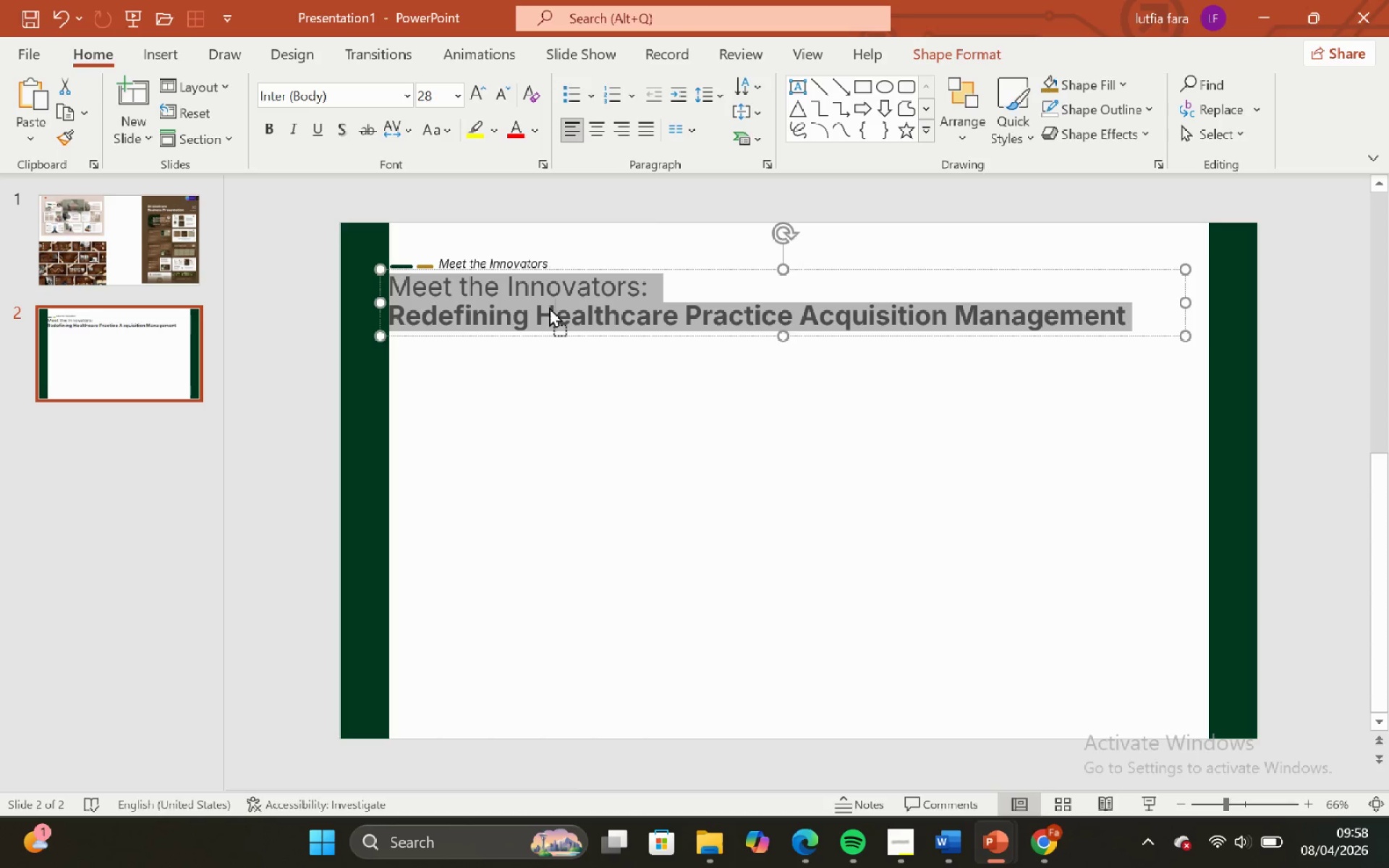 
right_click([549, 307])
 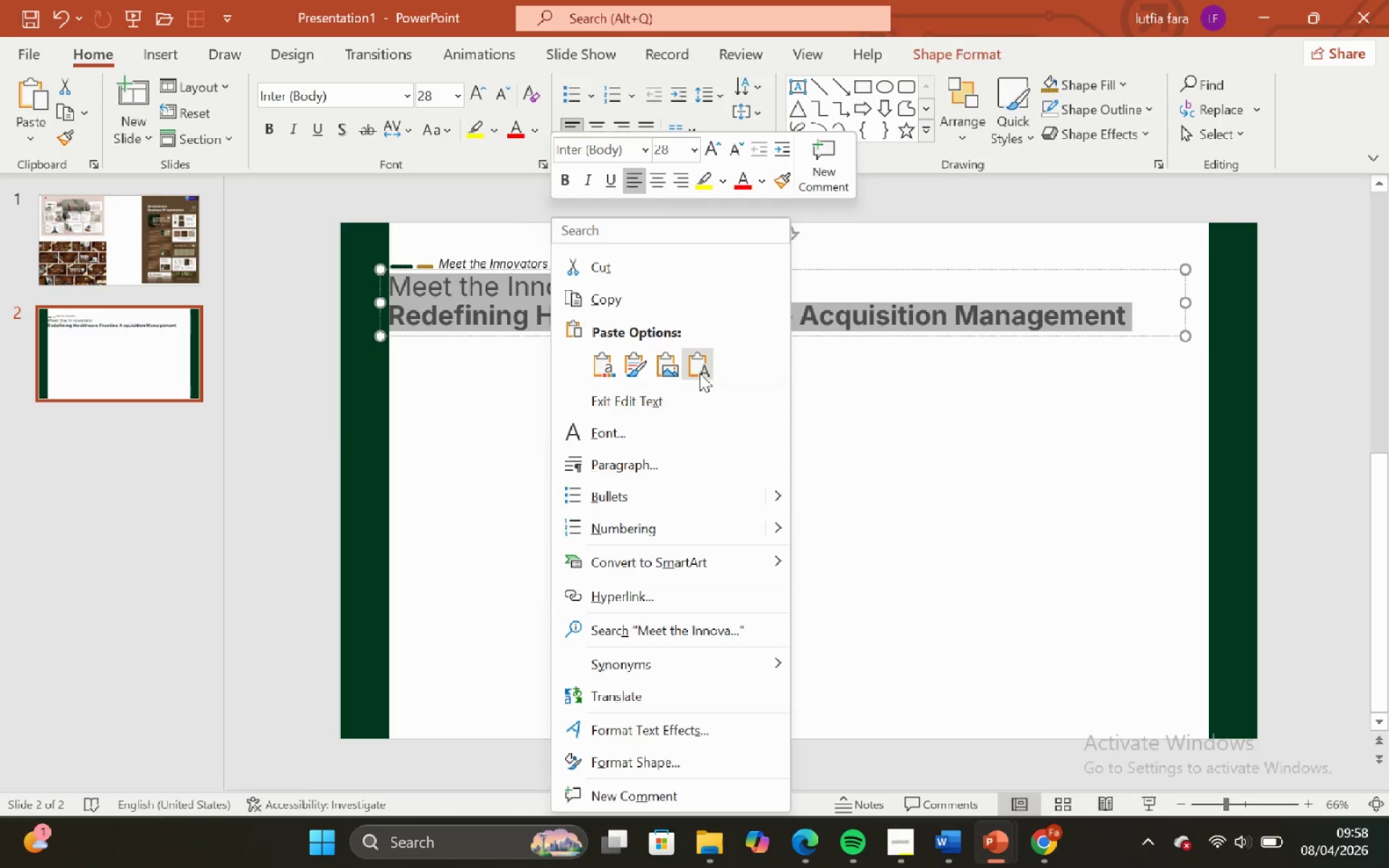 
left_click_drag(start_coordinate=[700, 373], to_coordinate=[700, 380])
 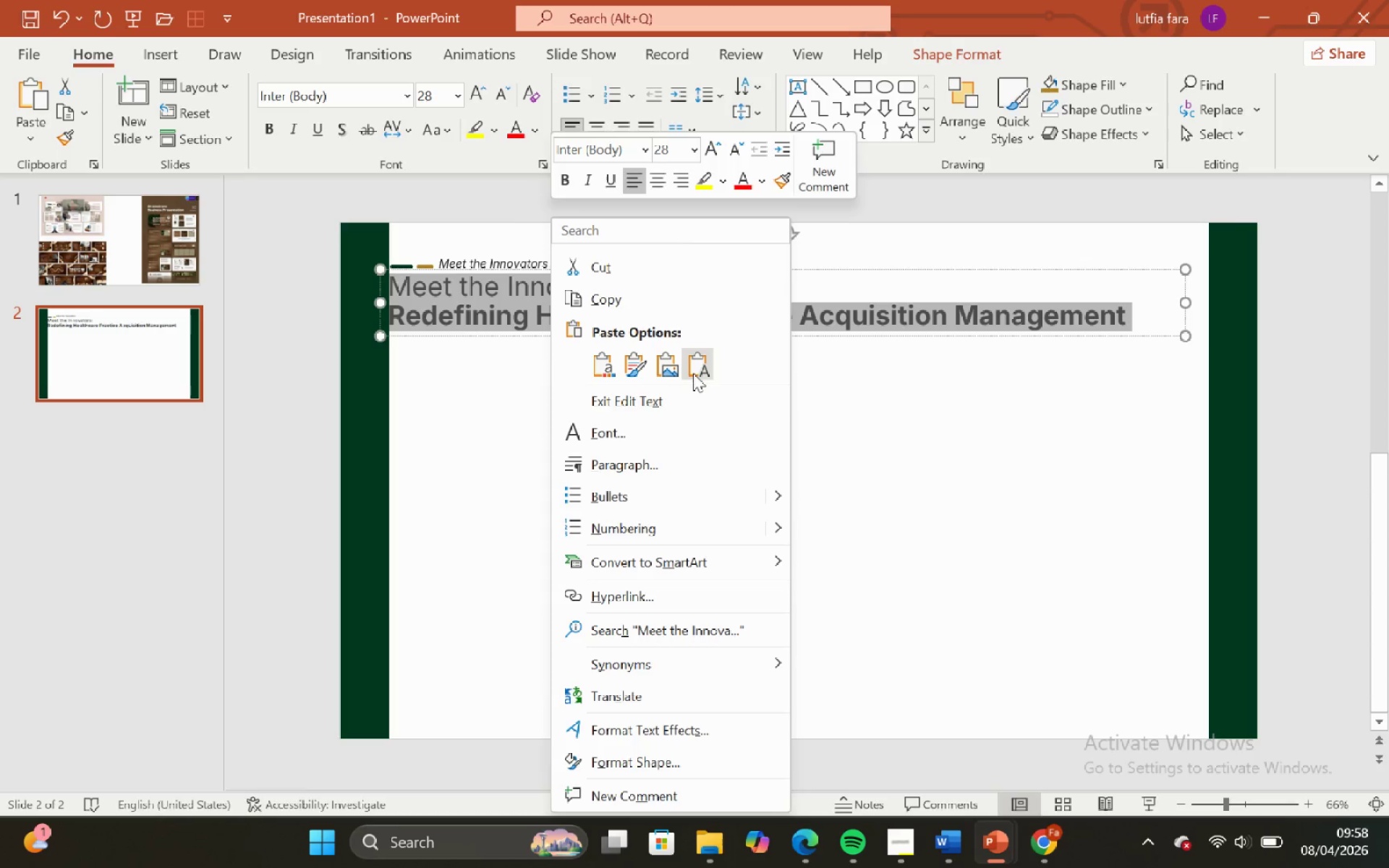 
left_click([694, 365])
 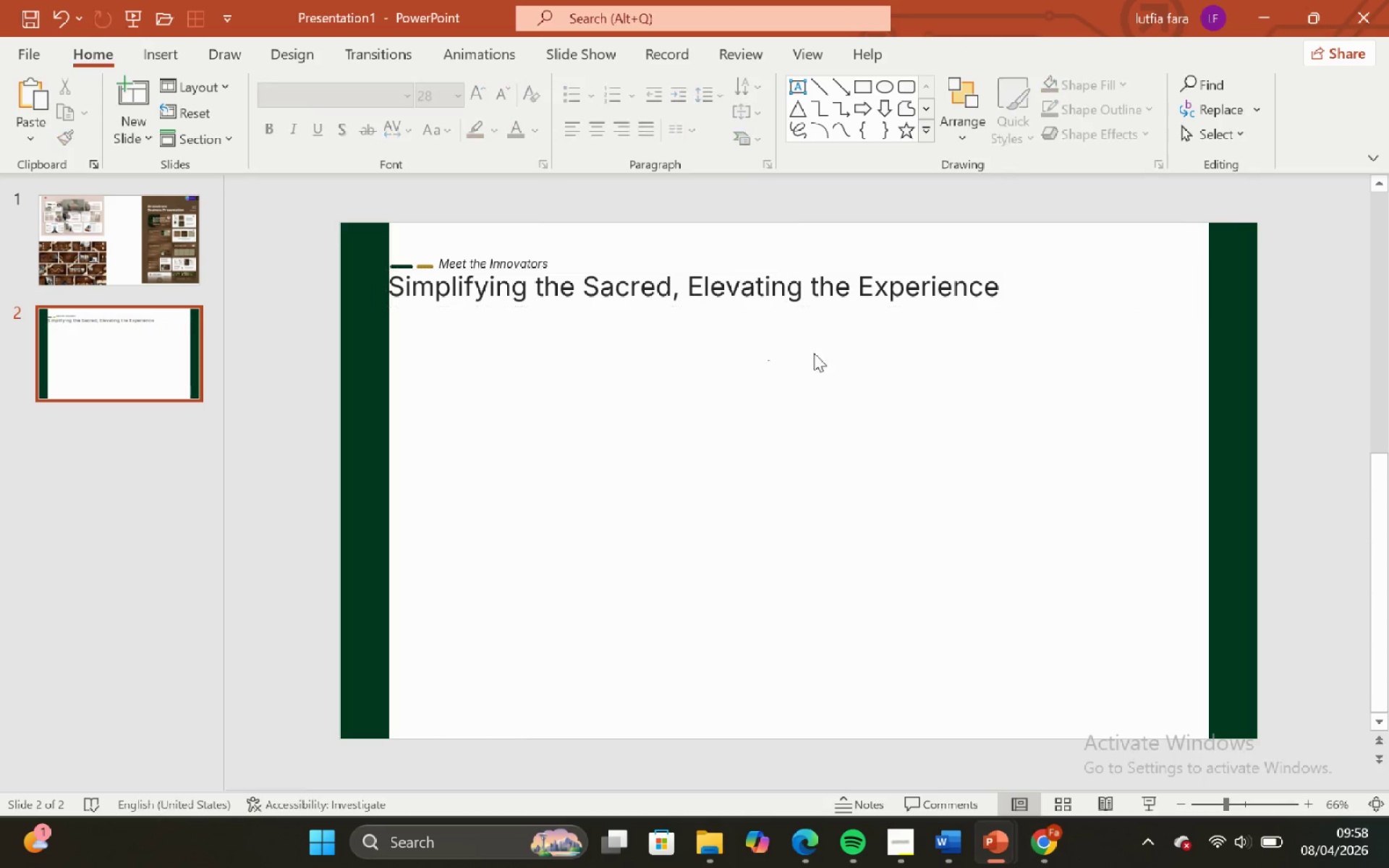 
left_click([1063, 281])
 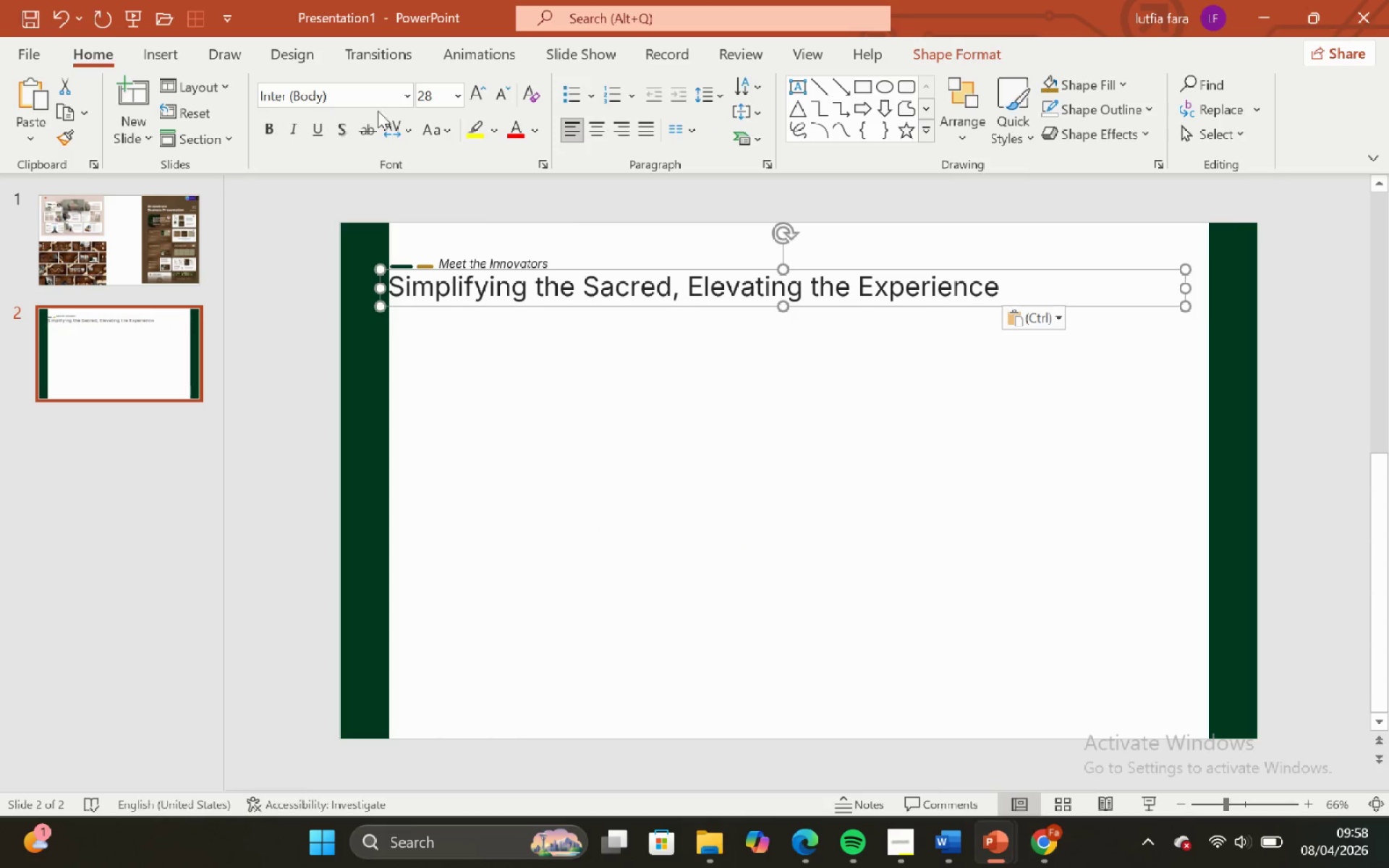 
left_click([405, 105])
 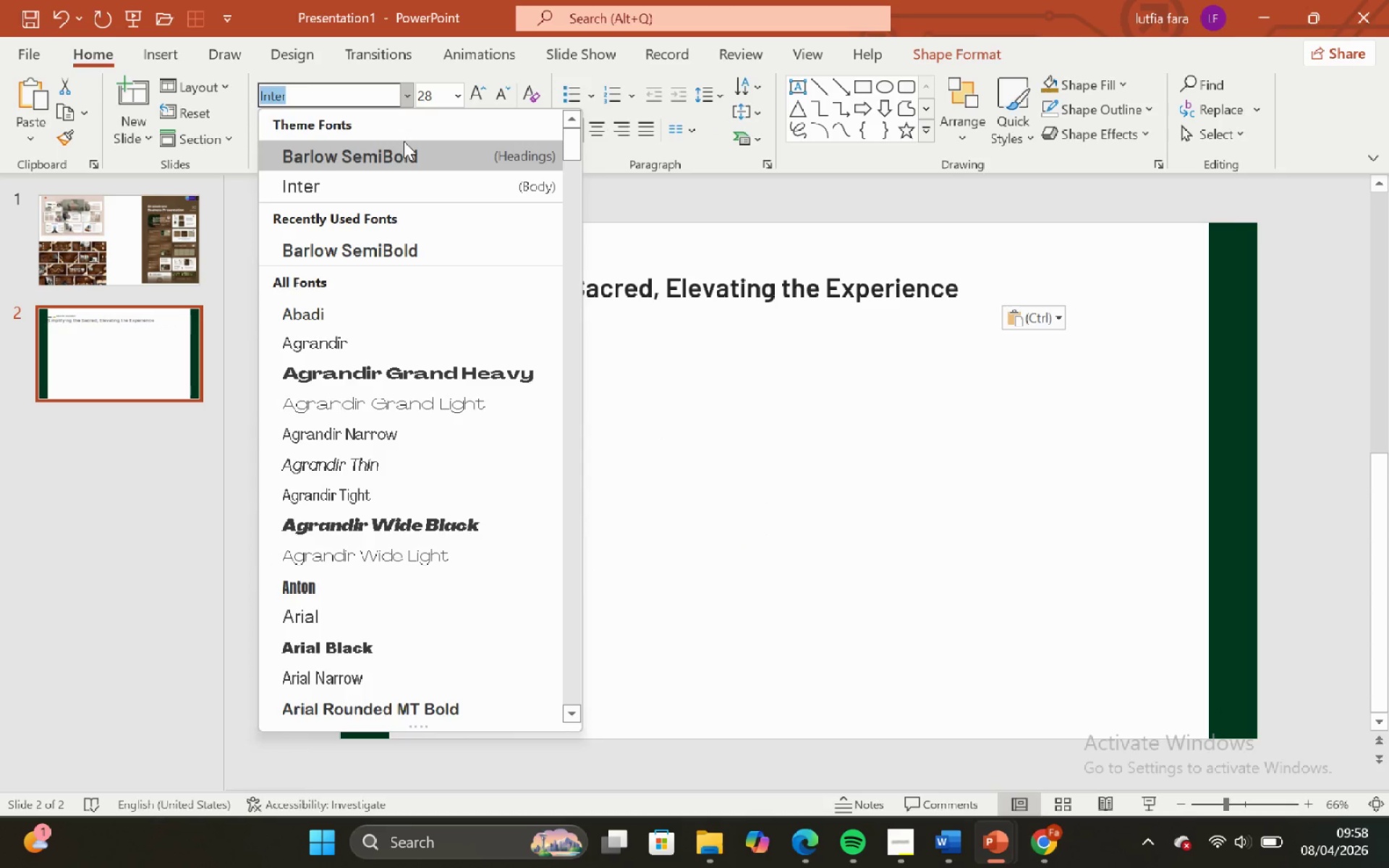 
left_click([403, 143])
 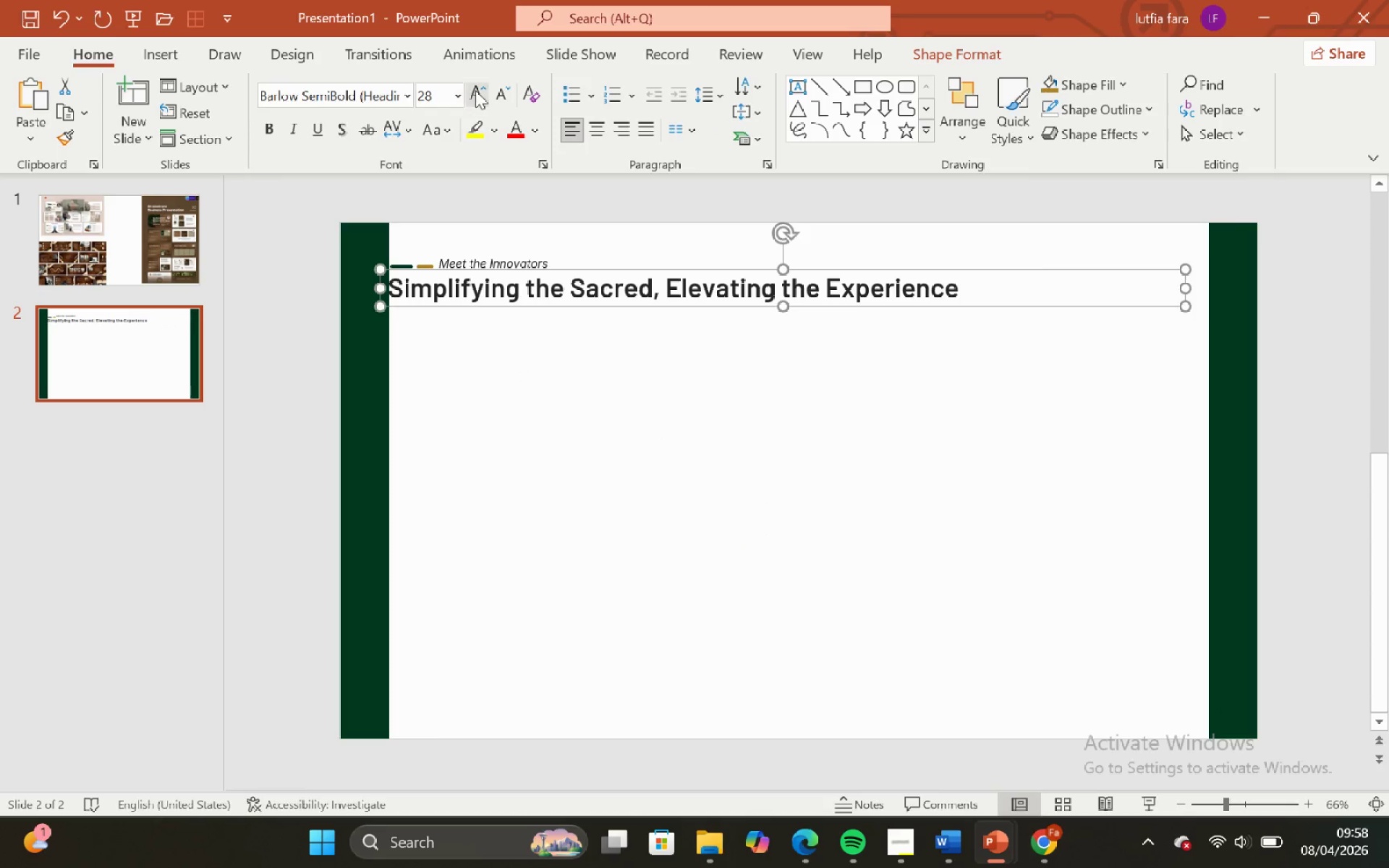 
double_click([475, 90])
 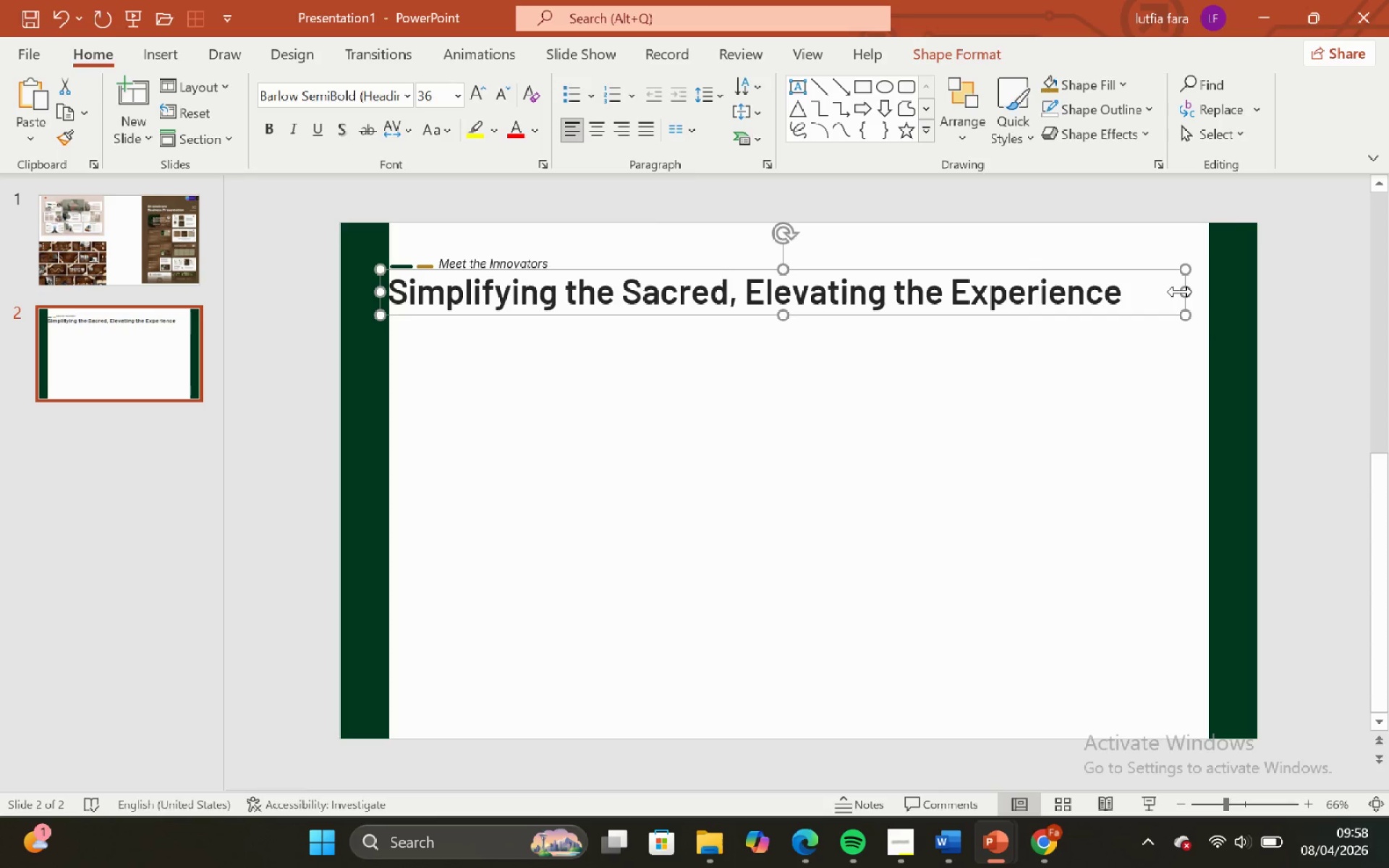 
left_click_drag(start_coordinate=[1181, 294], to_coordinate=[1140, 302])
 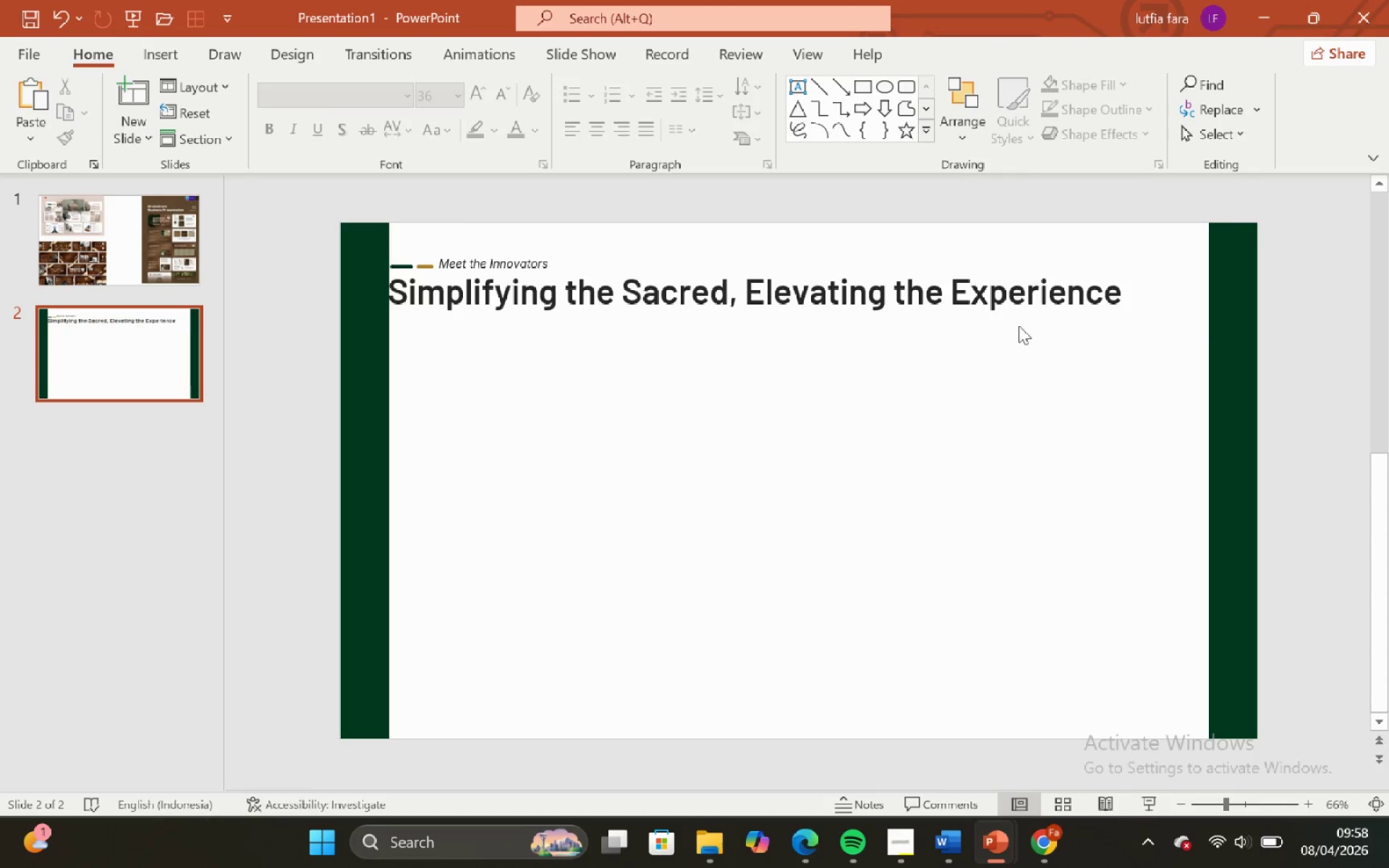 
left_click([1016, 321])
 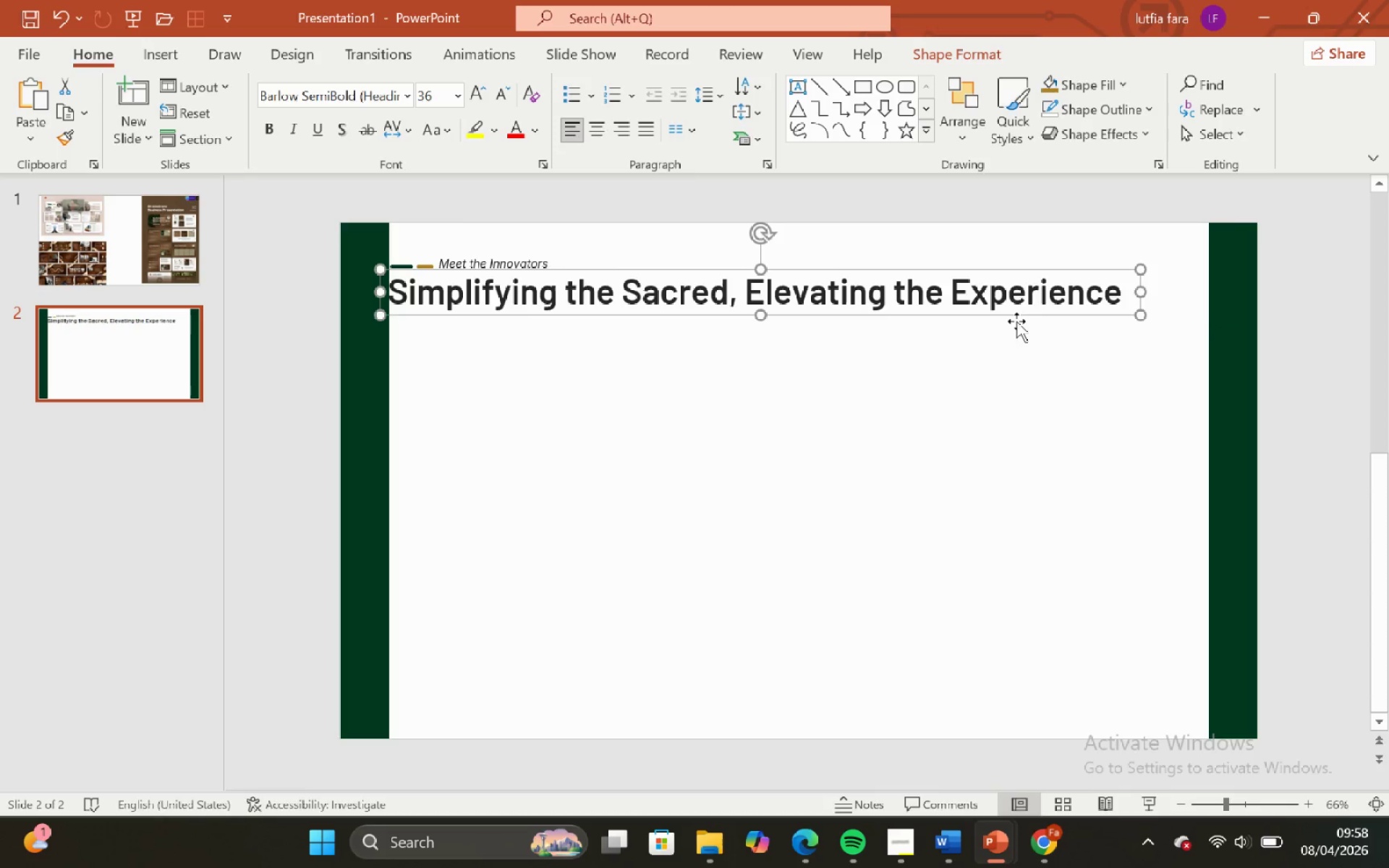 
key(ArrowDown)
 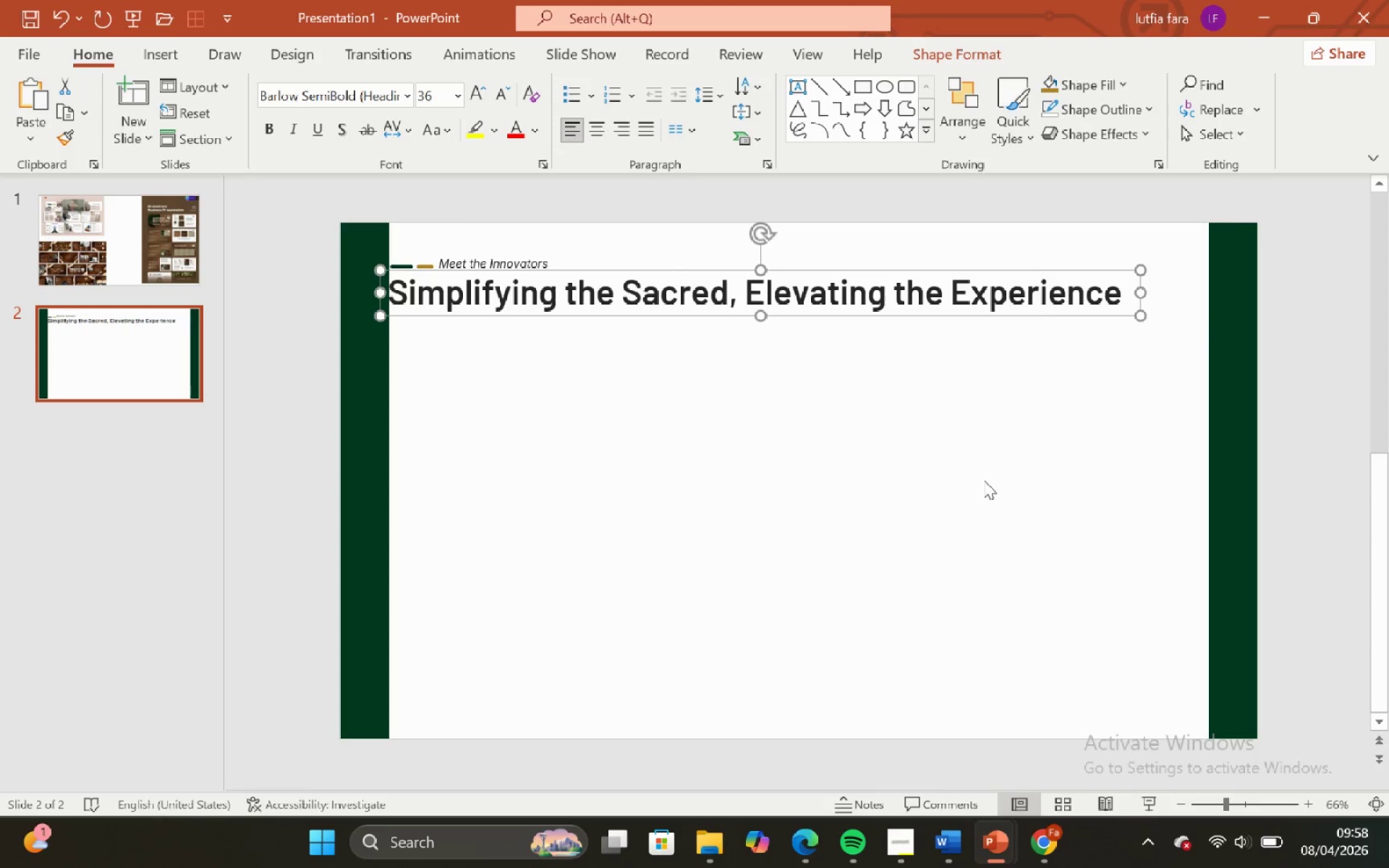 
left_click([984, 480])